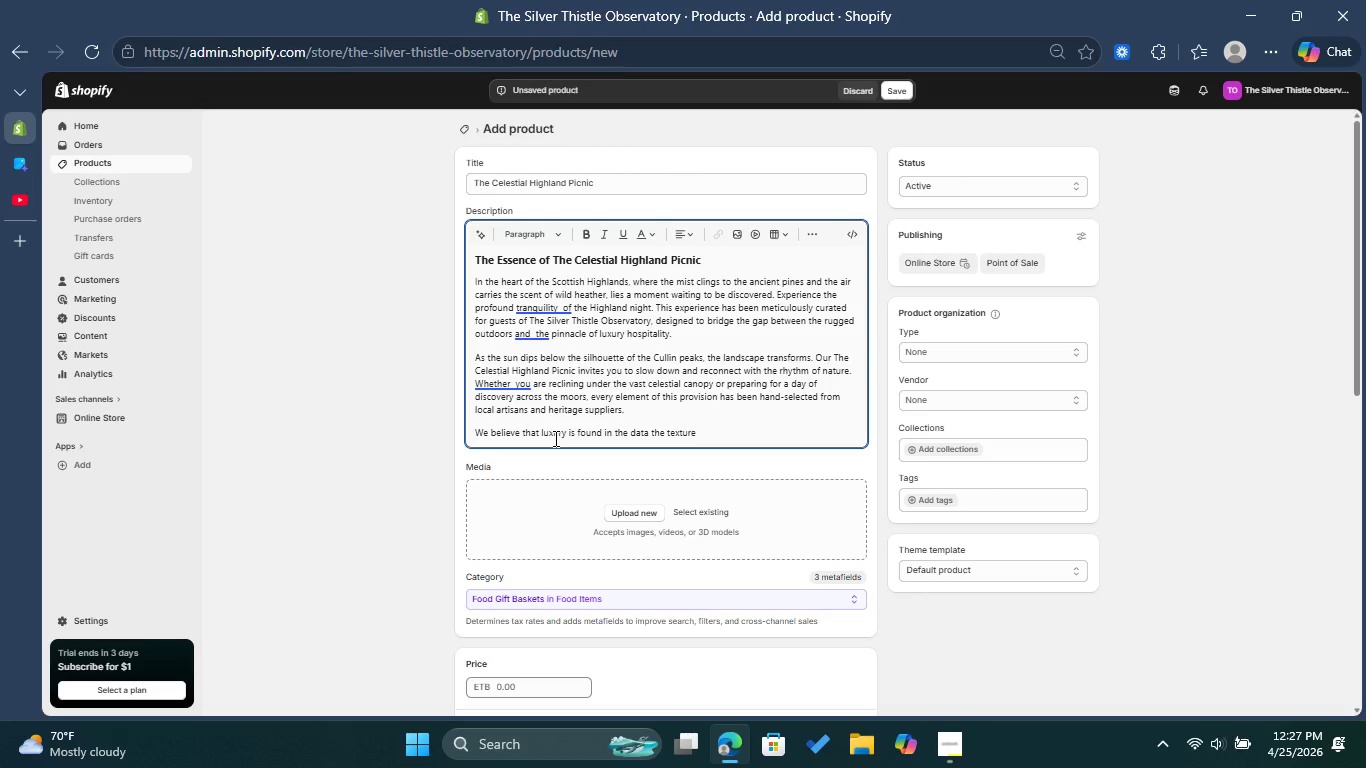 
type(of hand-woven )
 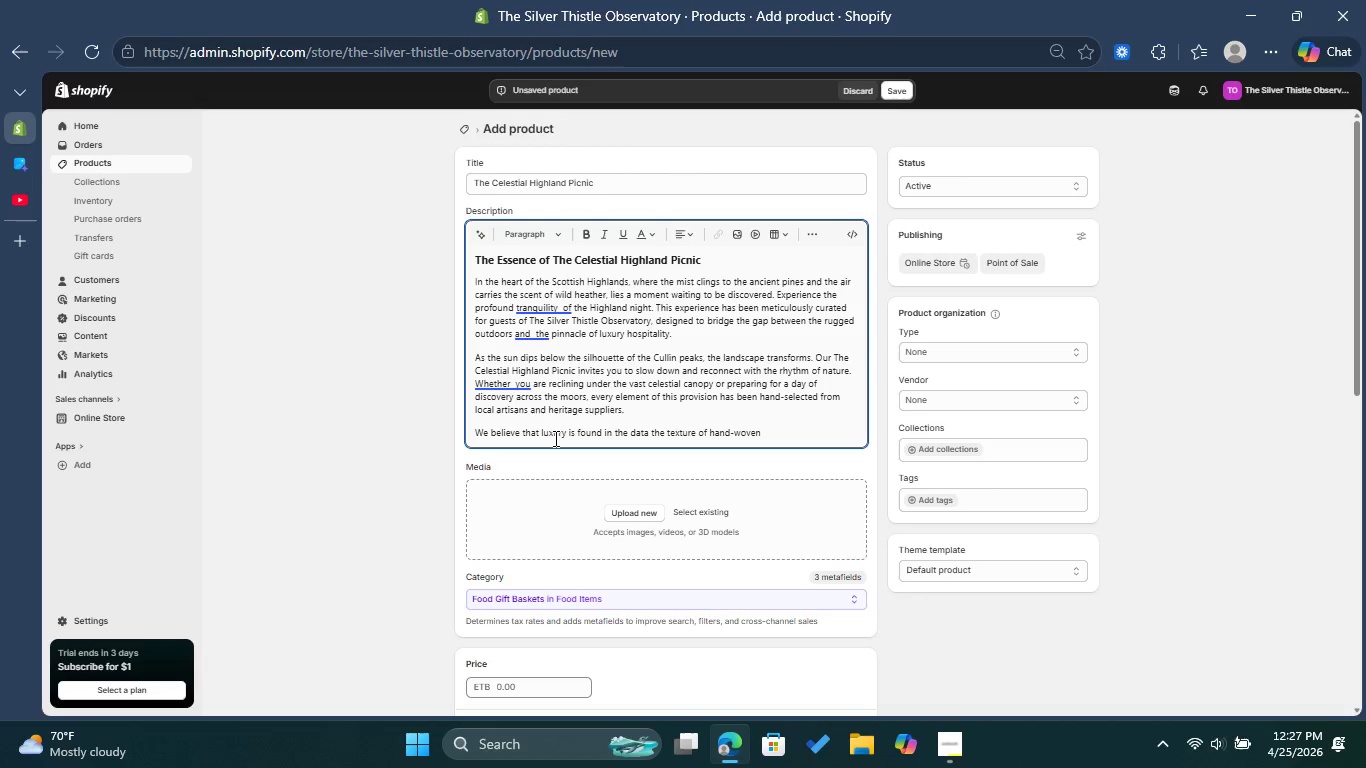 
type(wool,)
 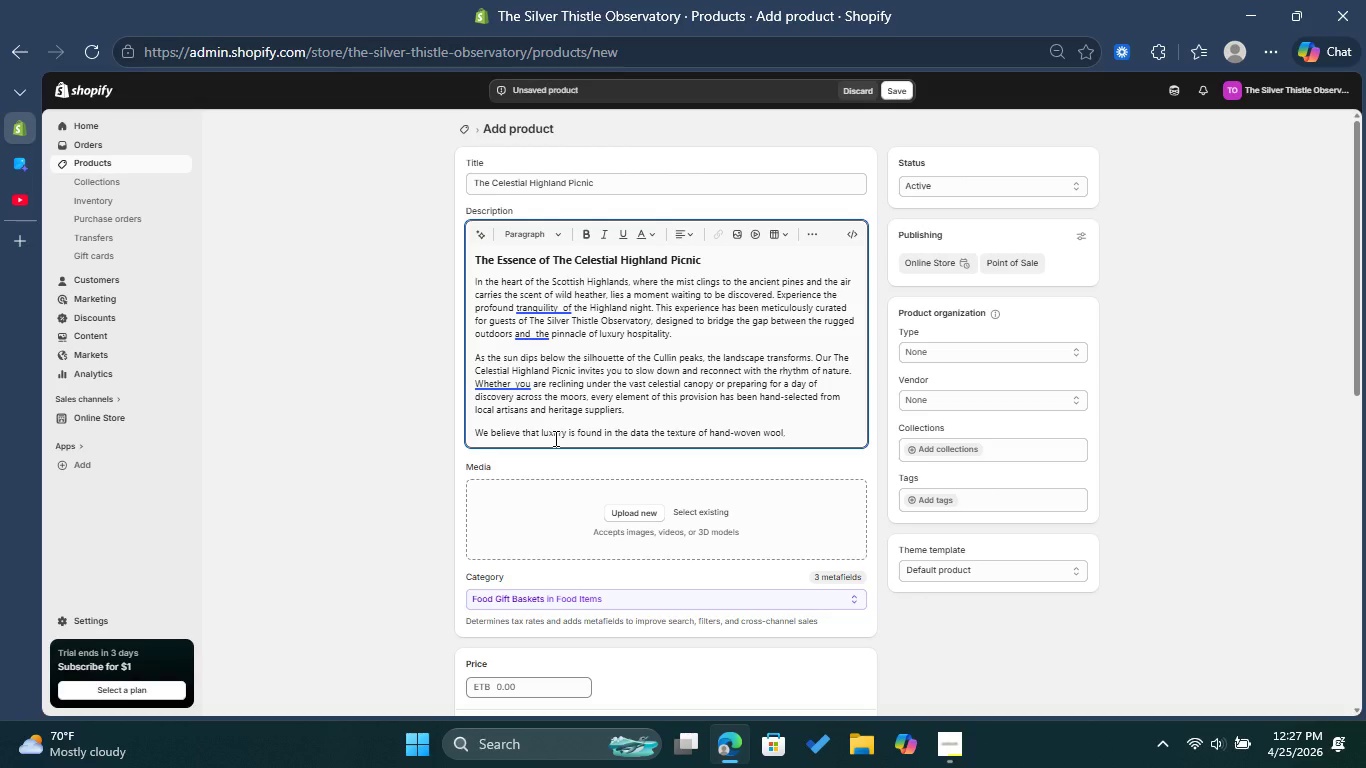 
type(the amver glow )
 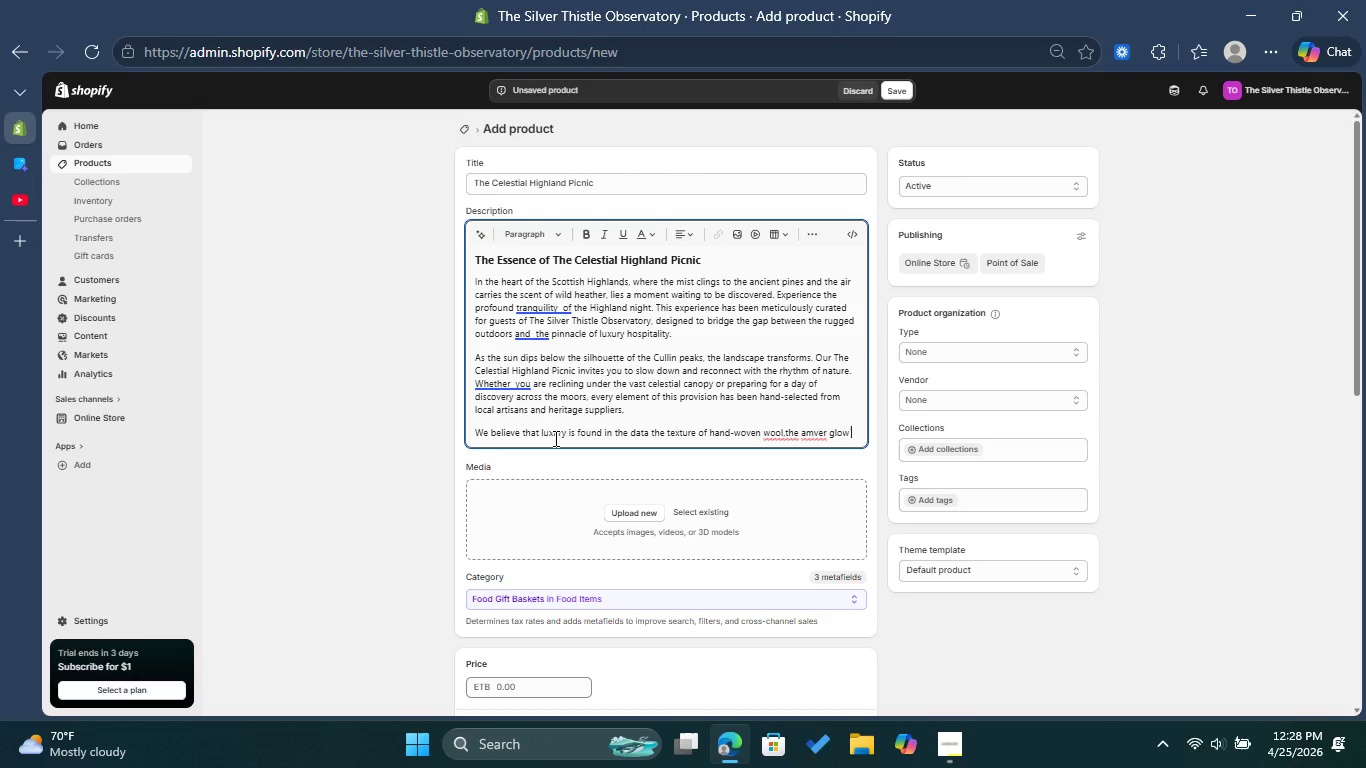 
wait(7.22)
 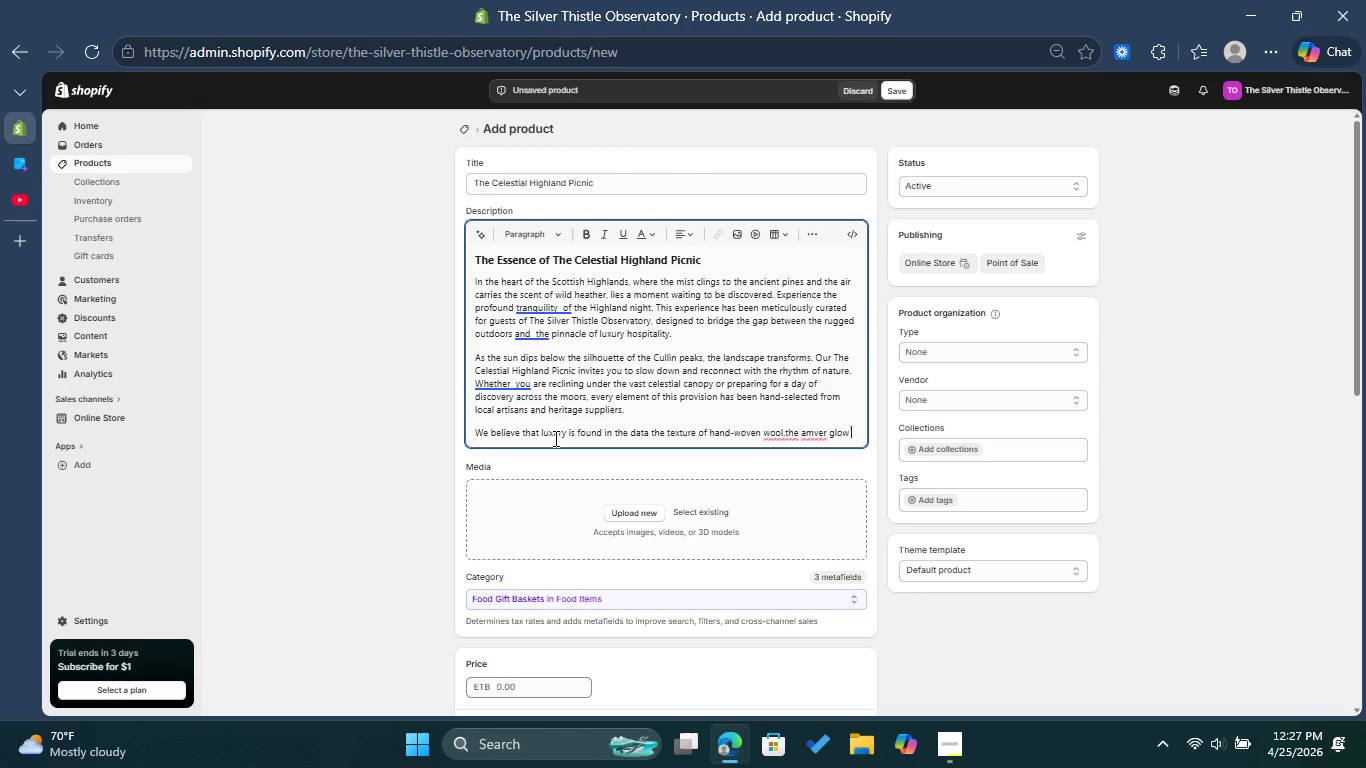 
left_click([782, 434])
 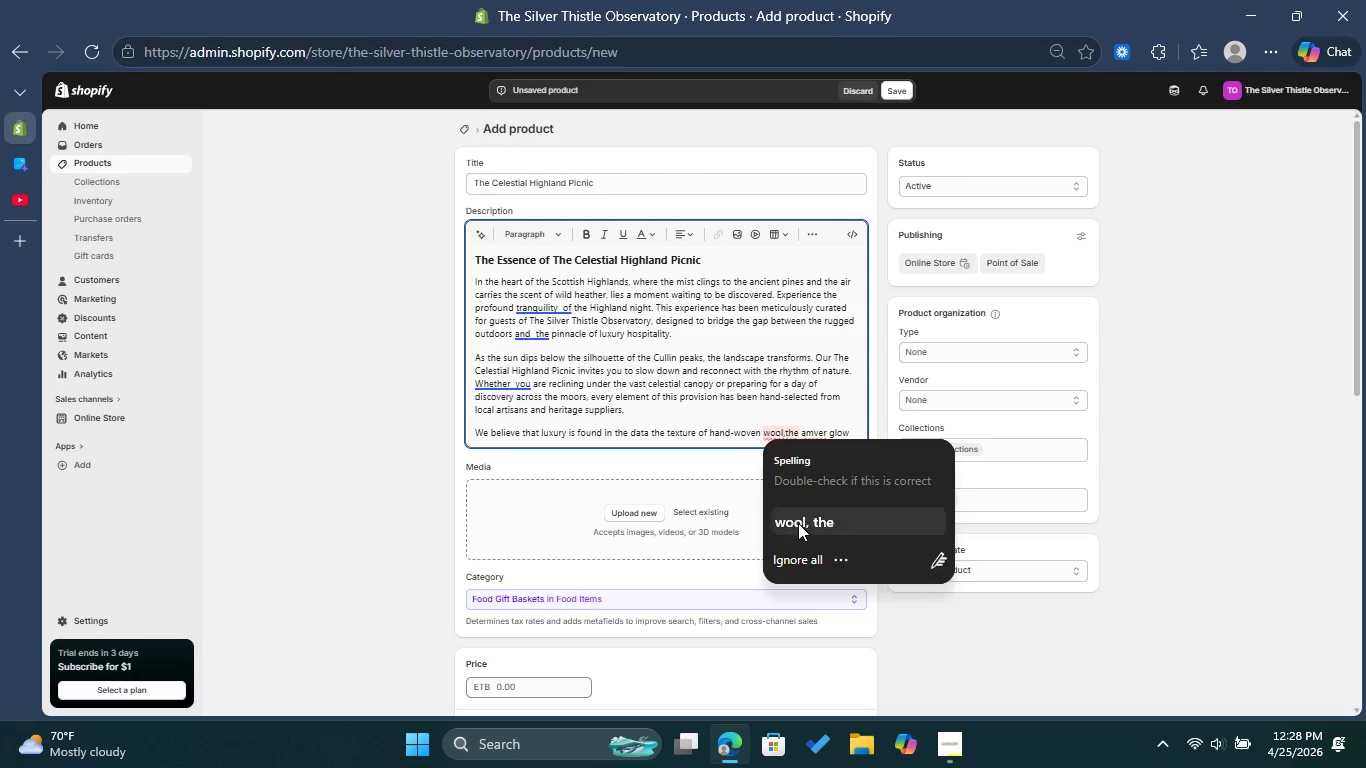 
left_click([799, 523])
 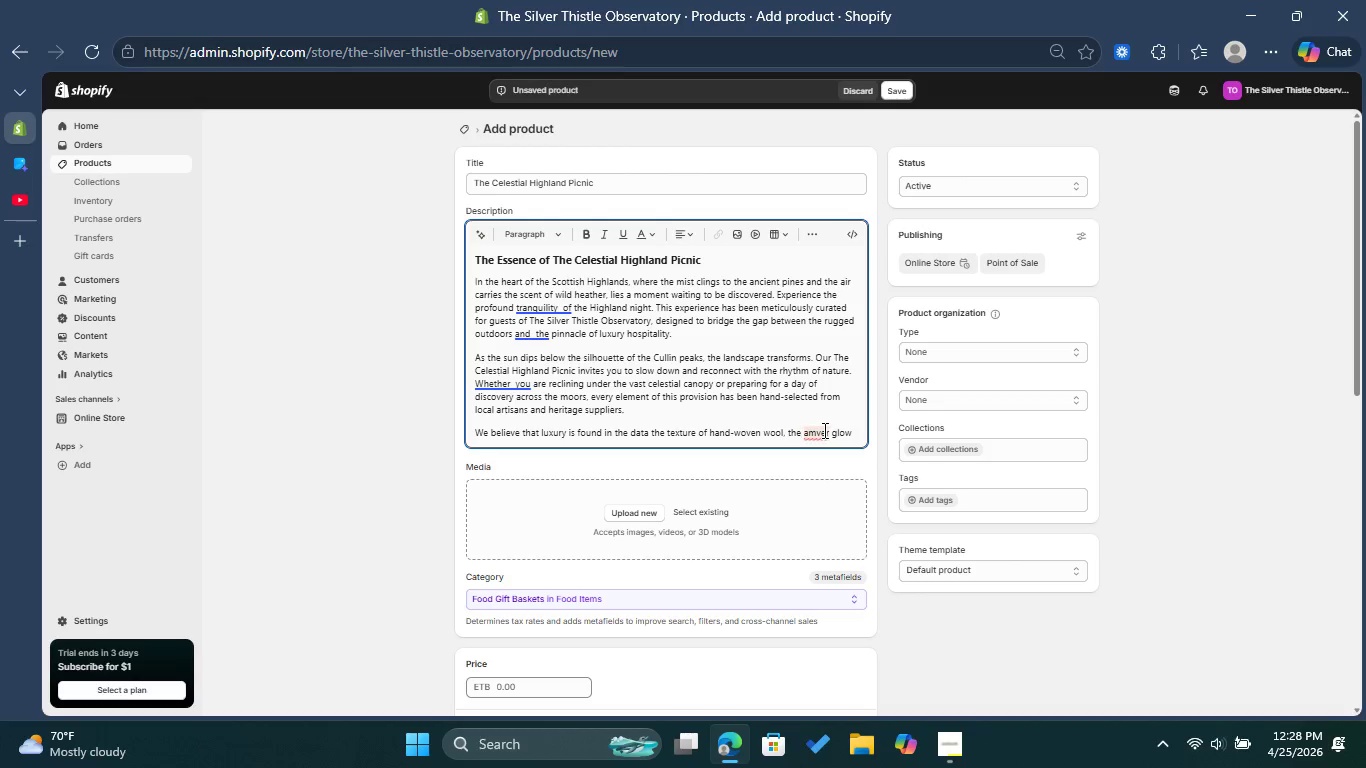 
left_click([823, 430])
 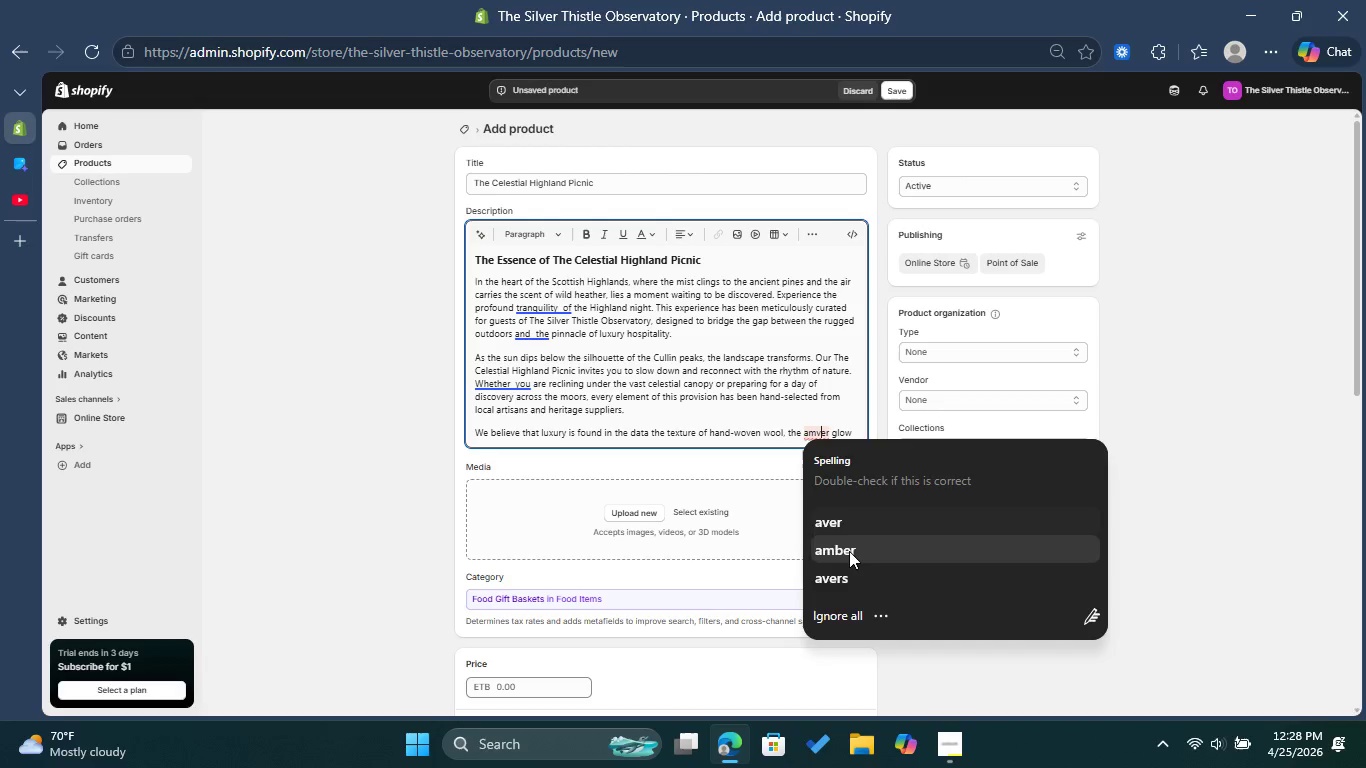 
left_click([850, 552])
 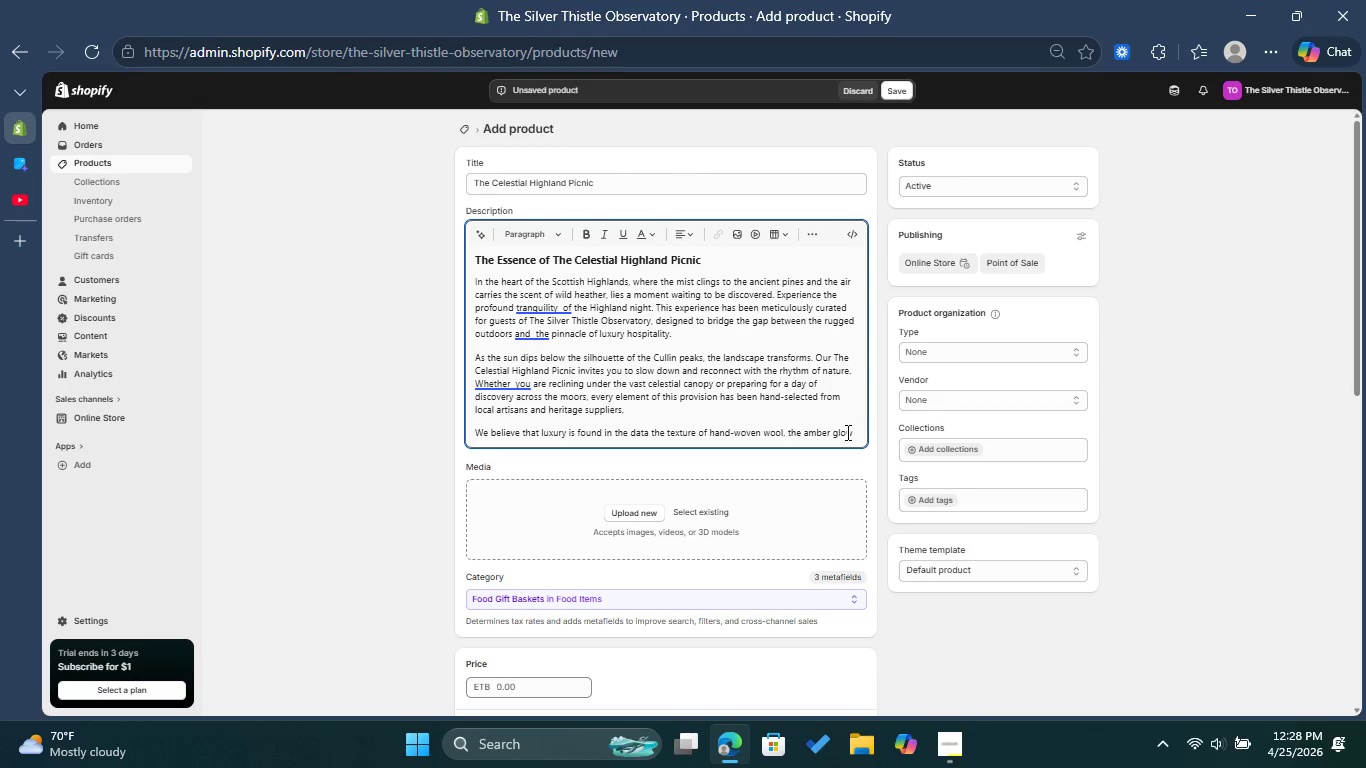 
left_click([858, 432])
 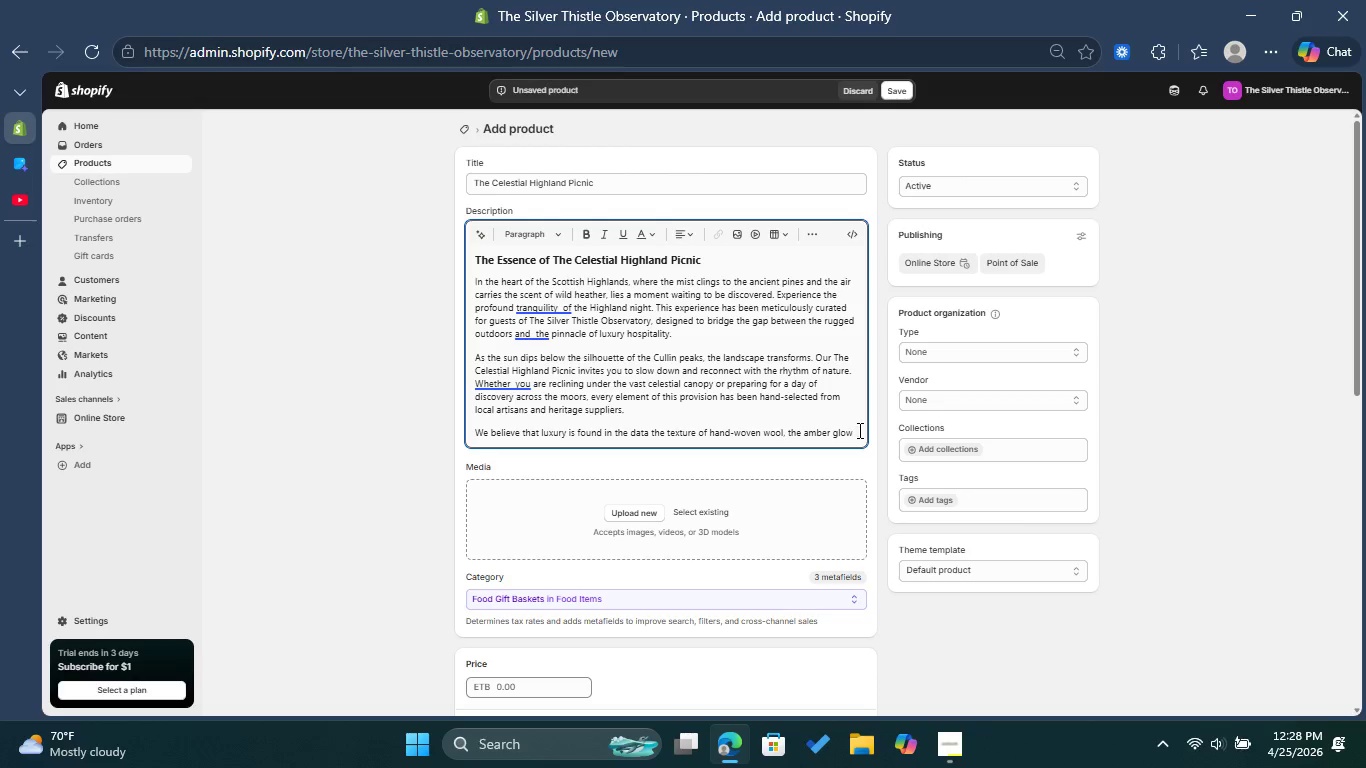 
type(of a rare )
 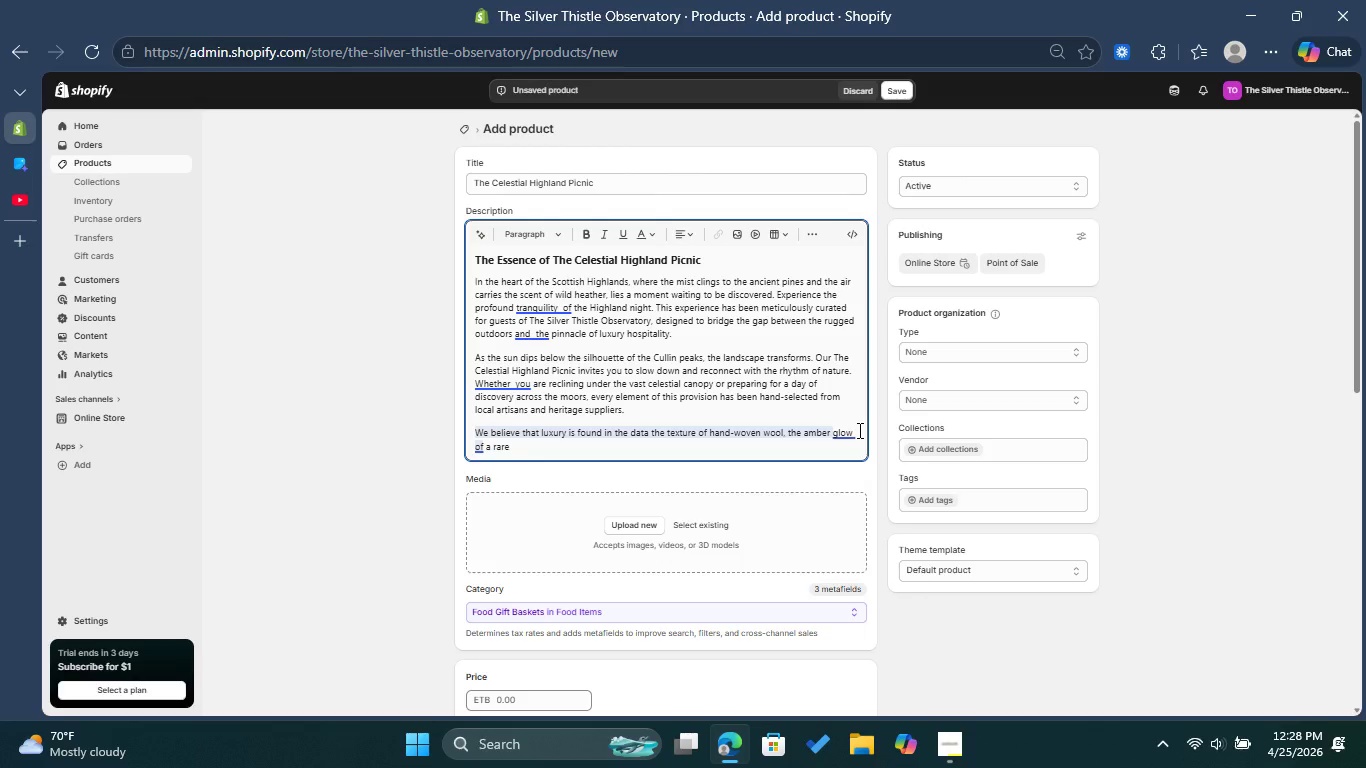 
wait(9.94)
 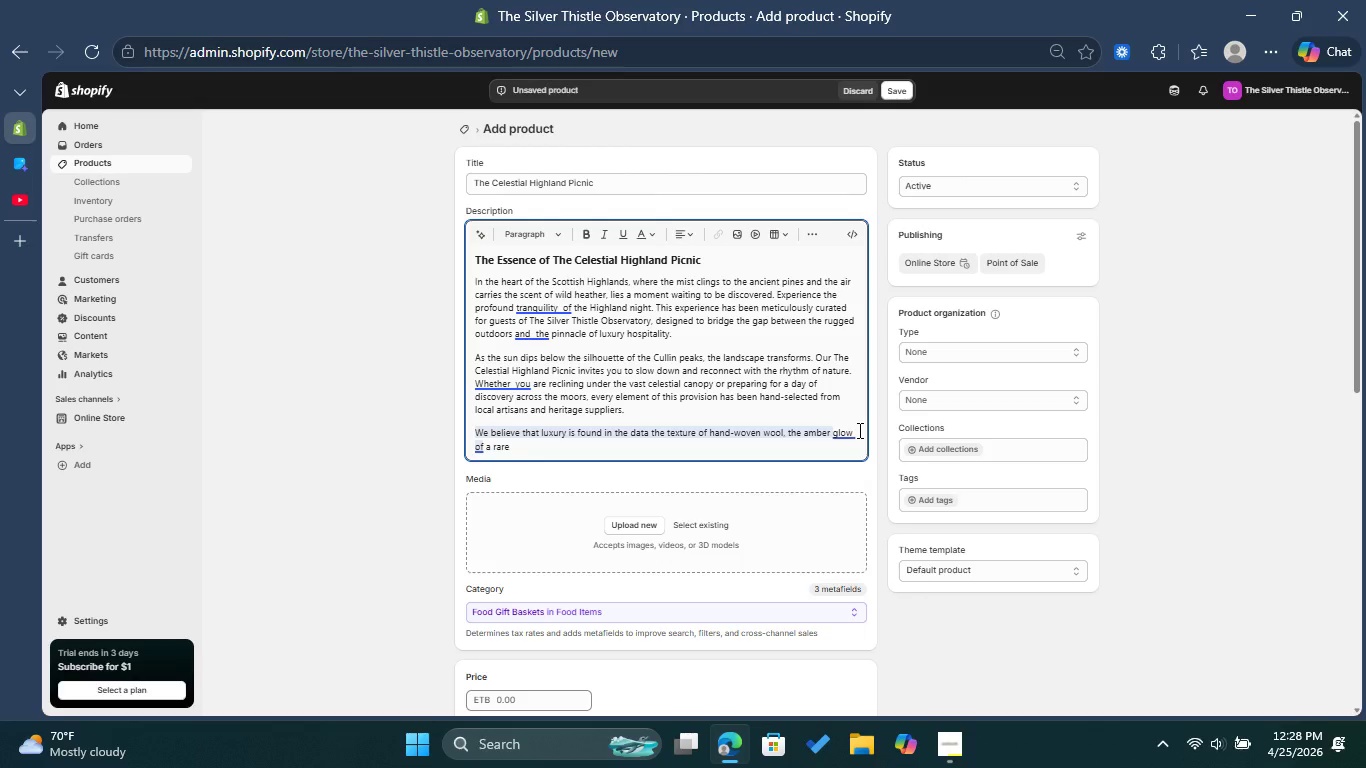 
type(single )
 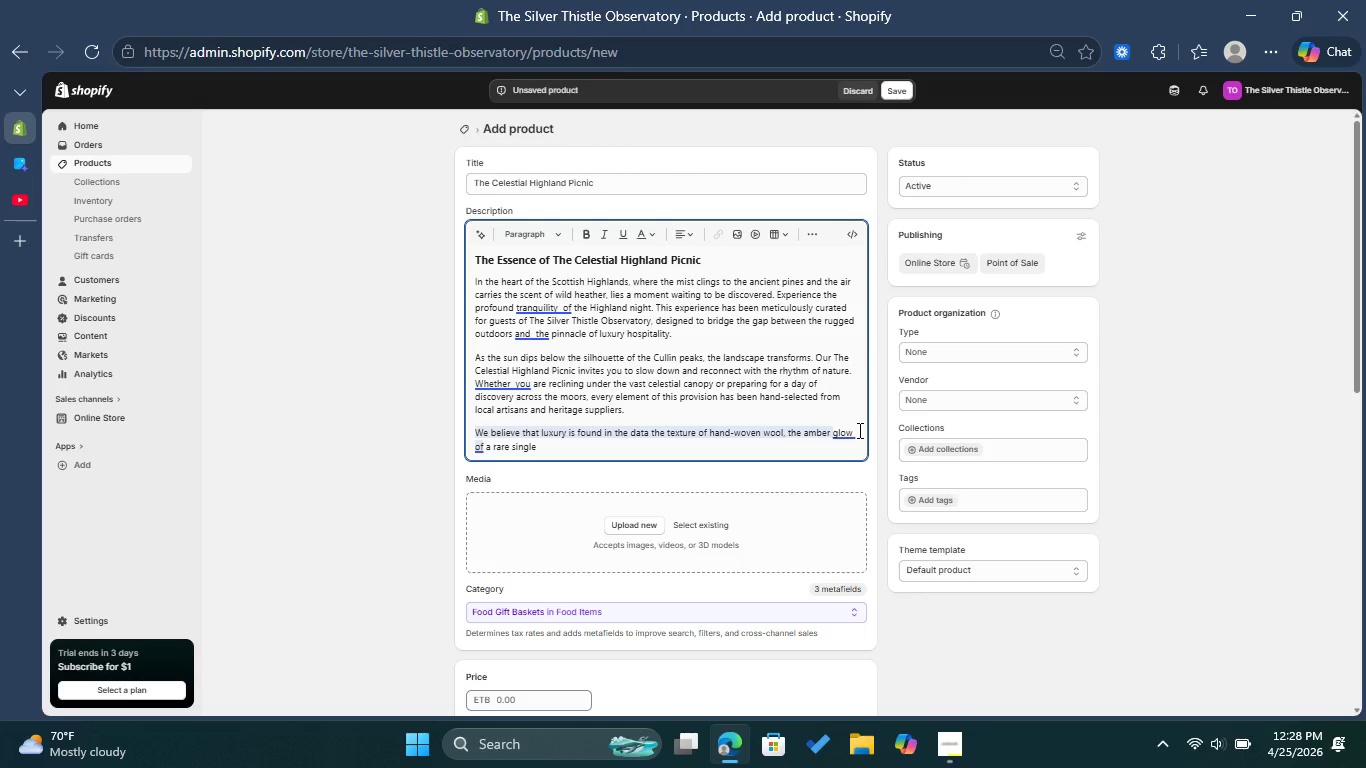 
wait(6.59)
 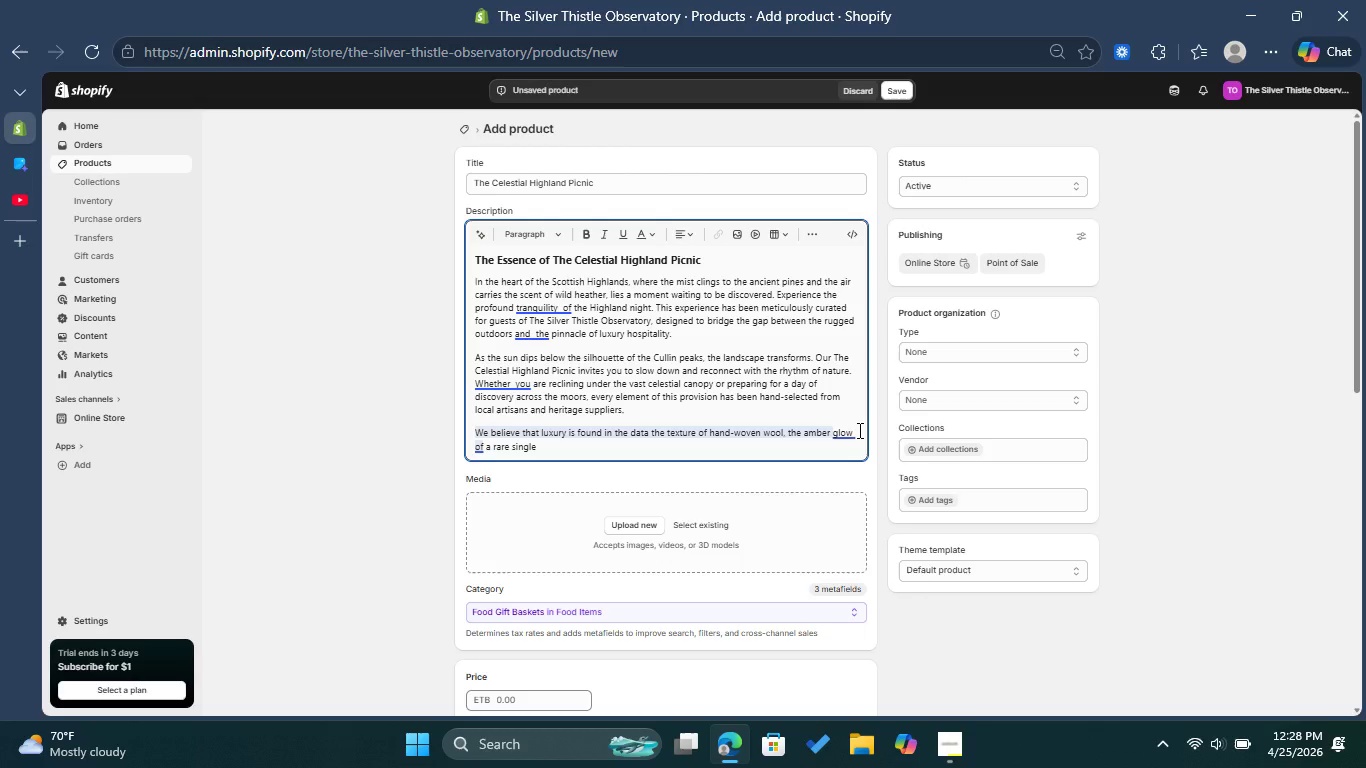 
type(malt, )
 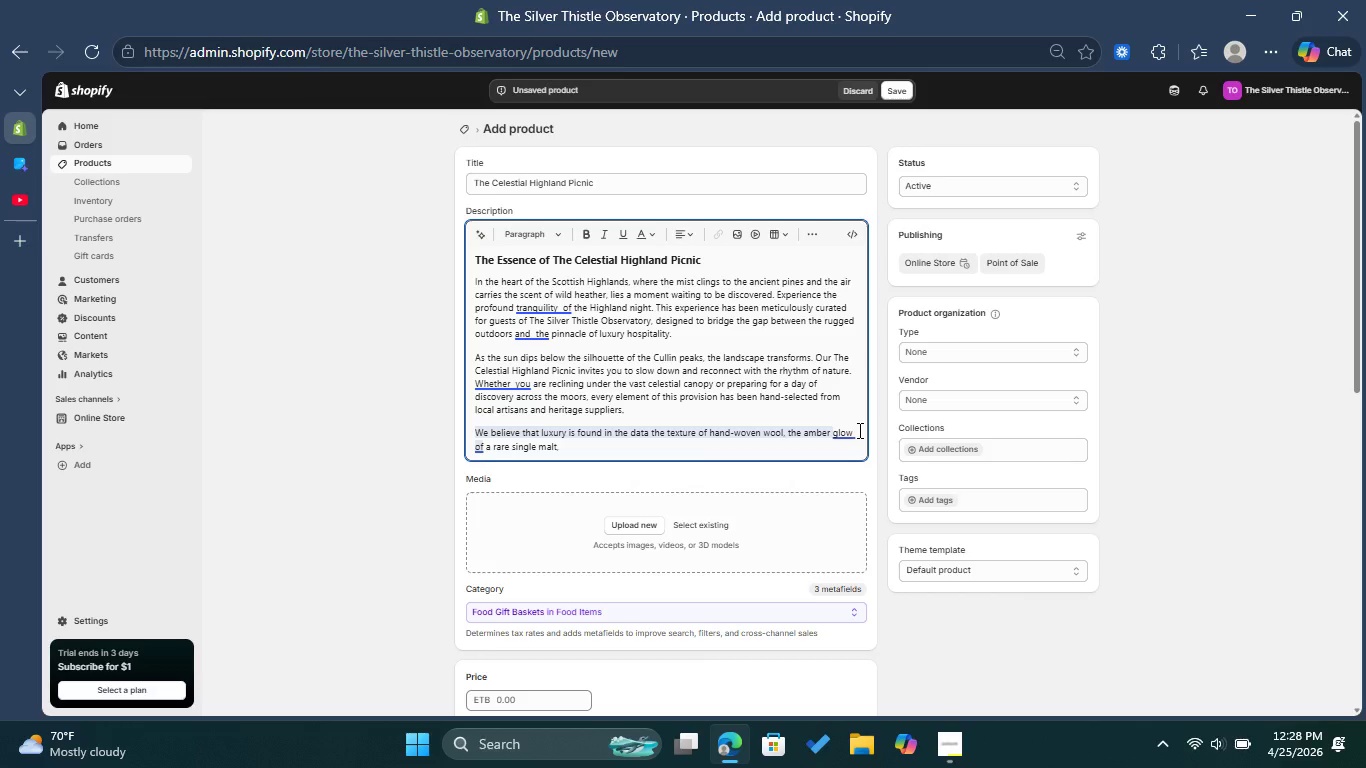 
type(and the )
 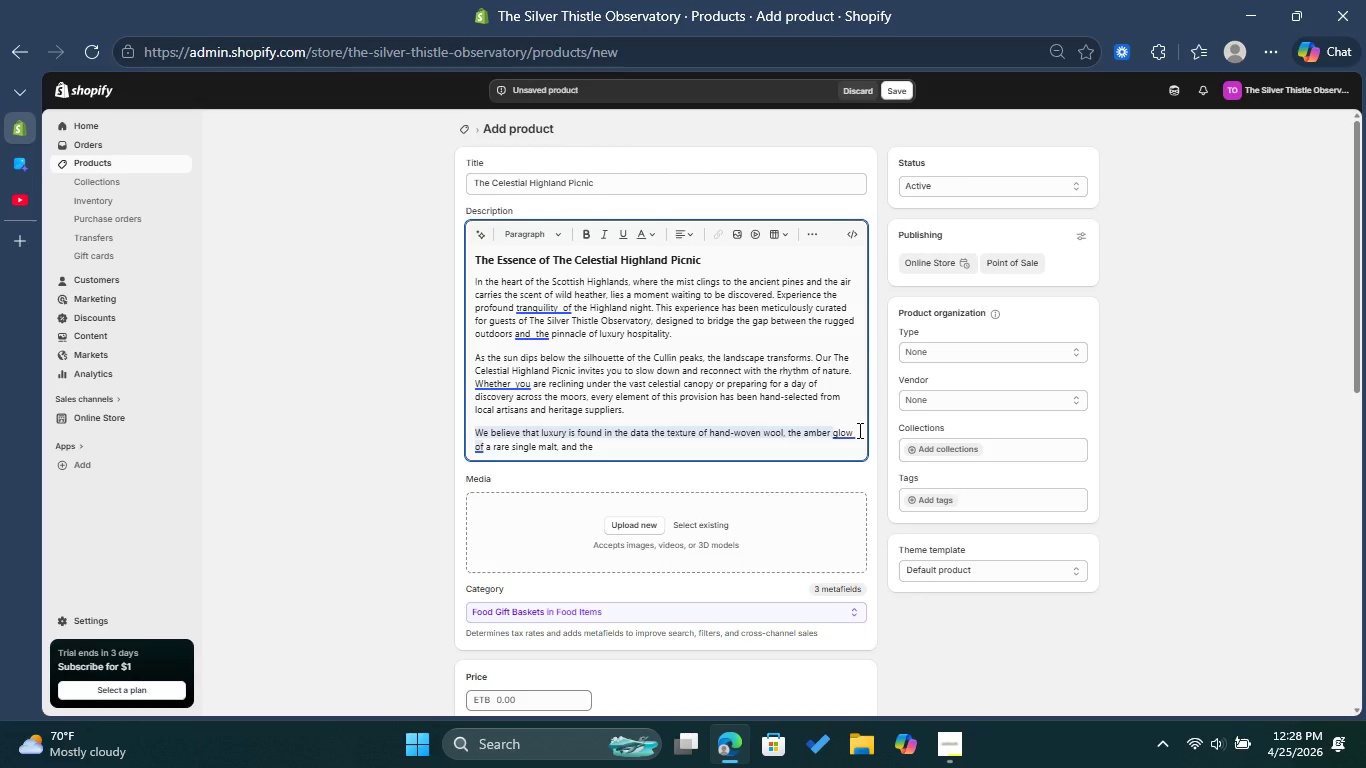 
wait(5.22)
 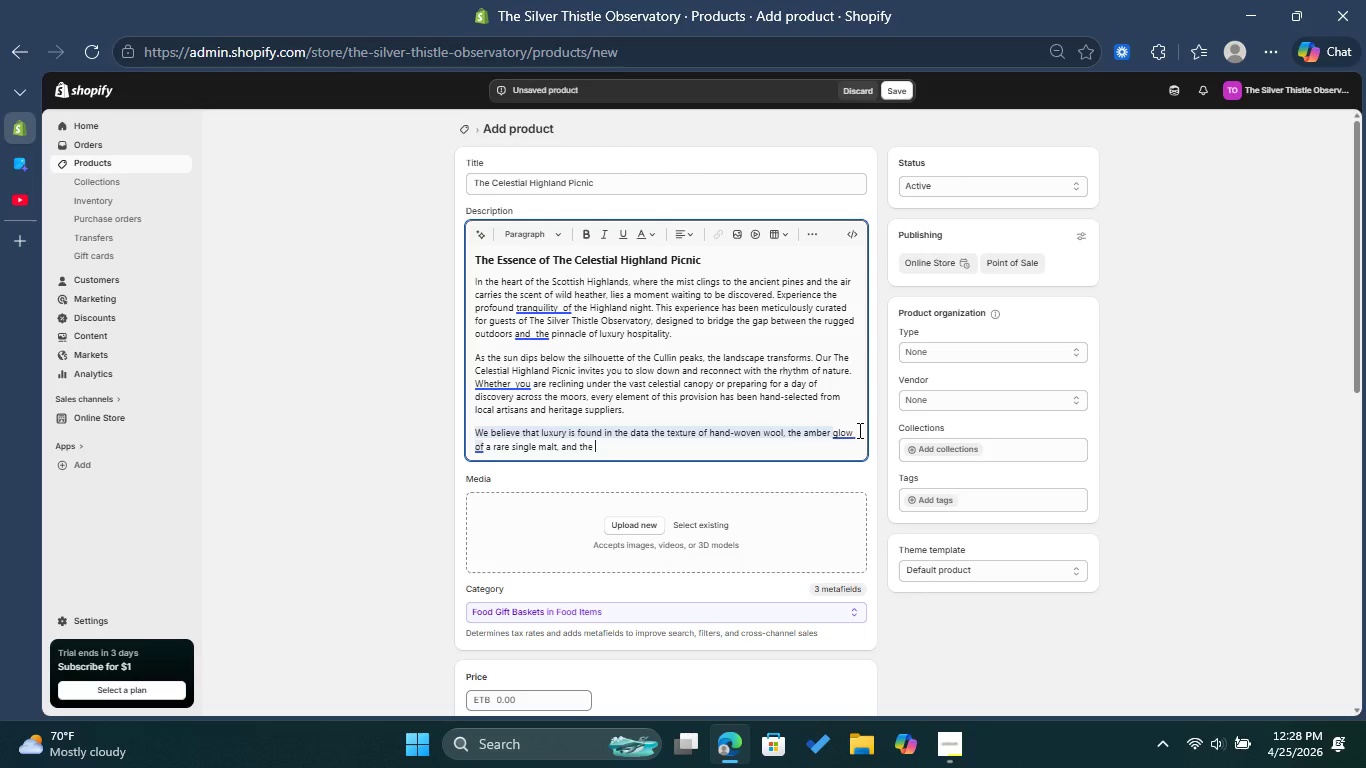 
type(profound )
 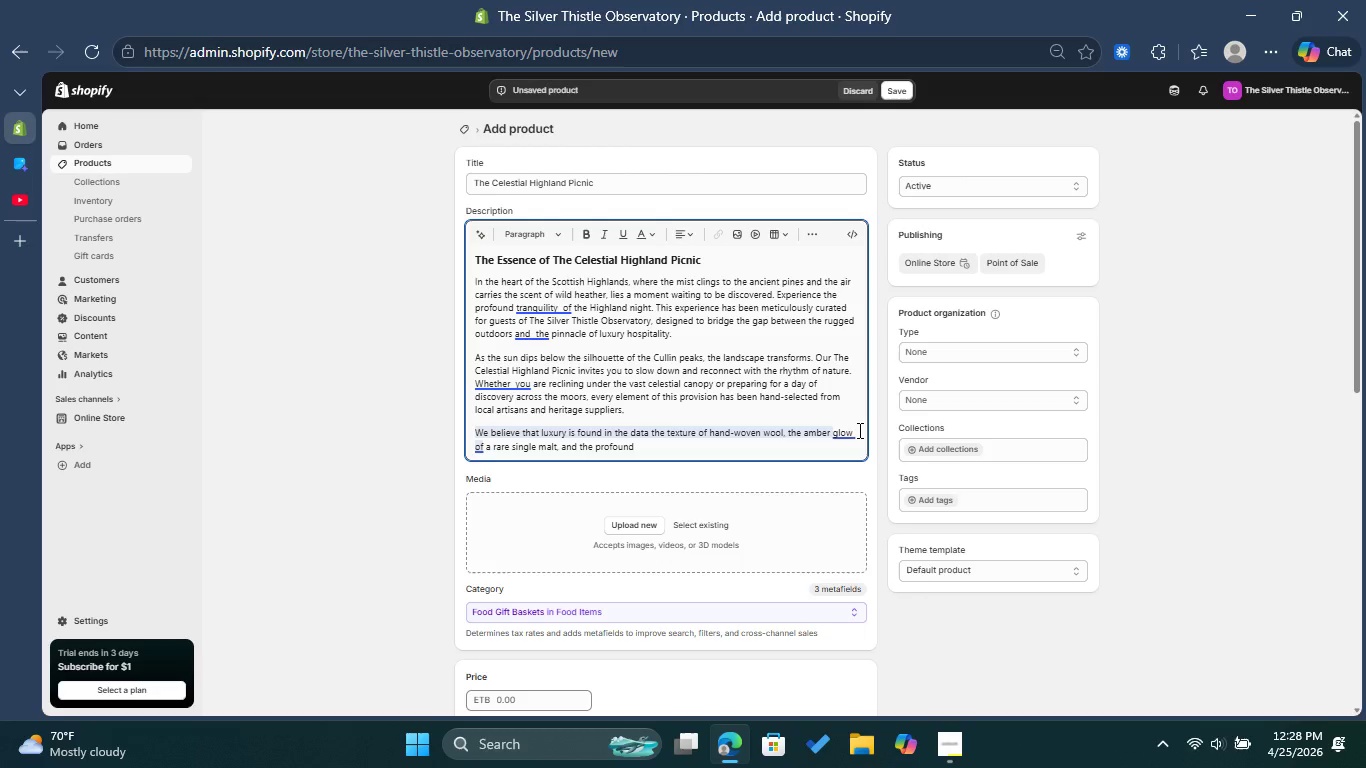 
type(silence )
 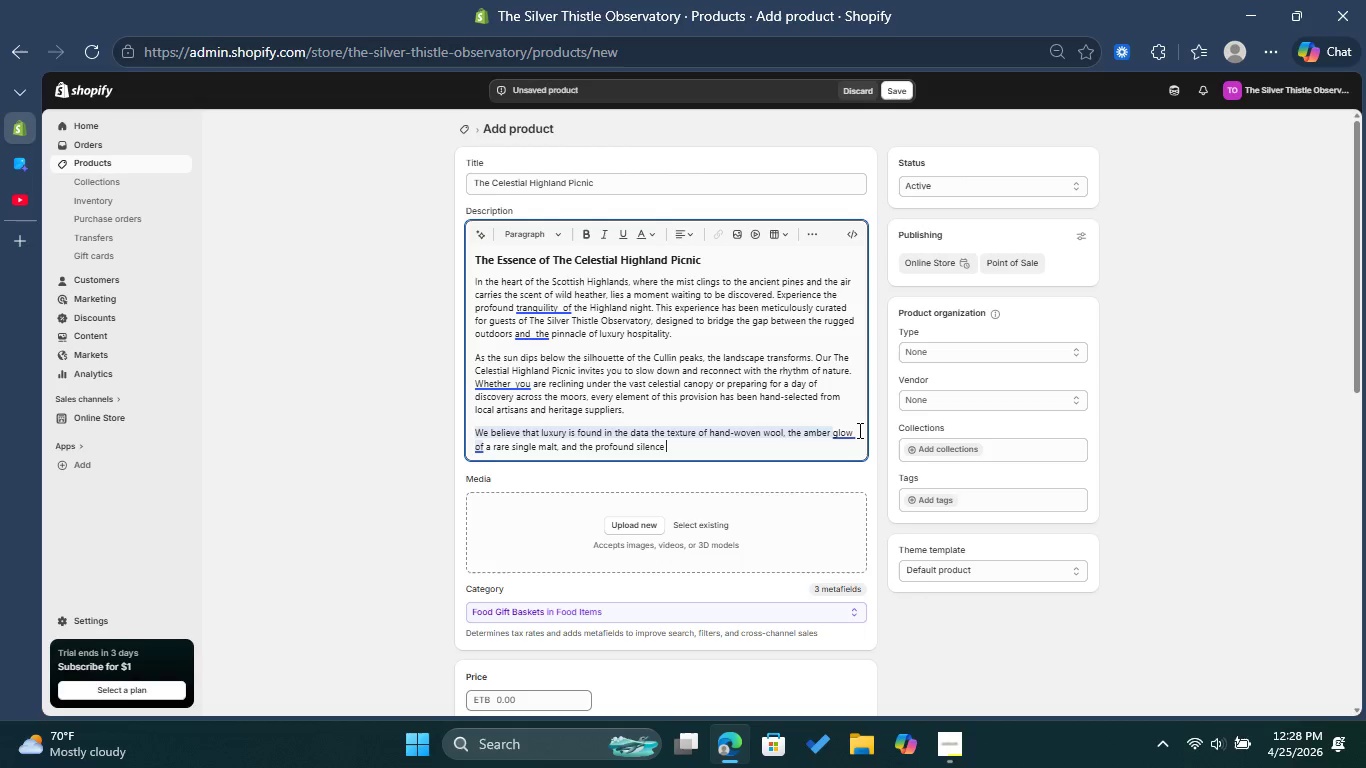 
type(of a remote )
 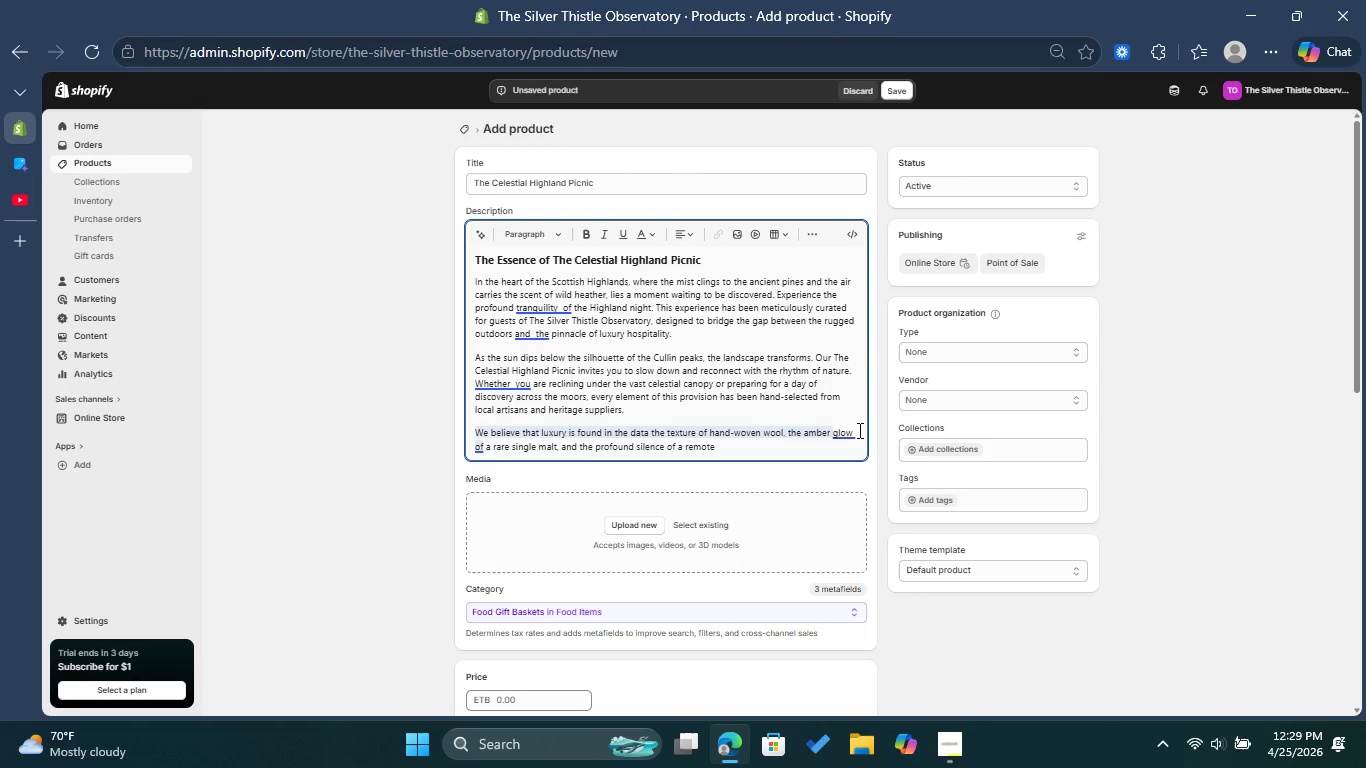 
type(glem)
key(Backspace)
type(n. This )
 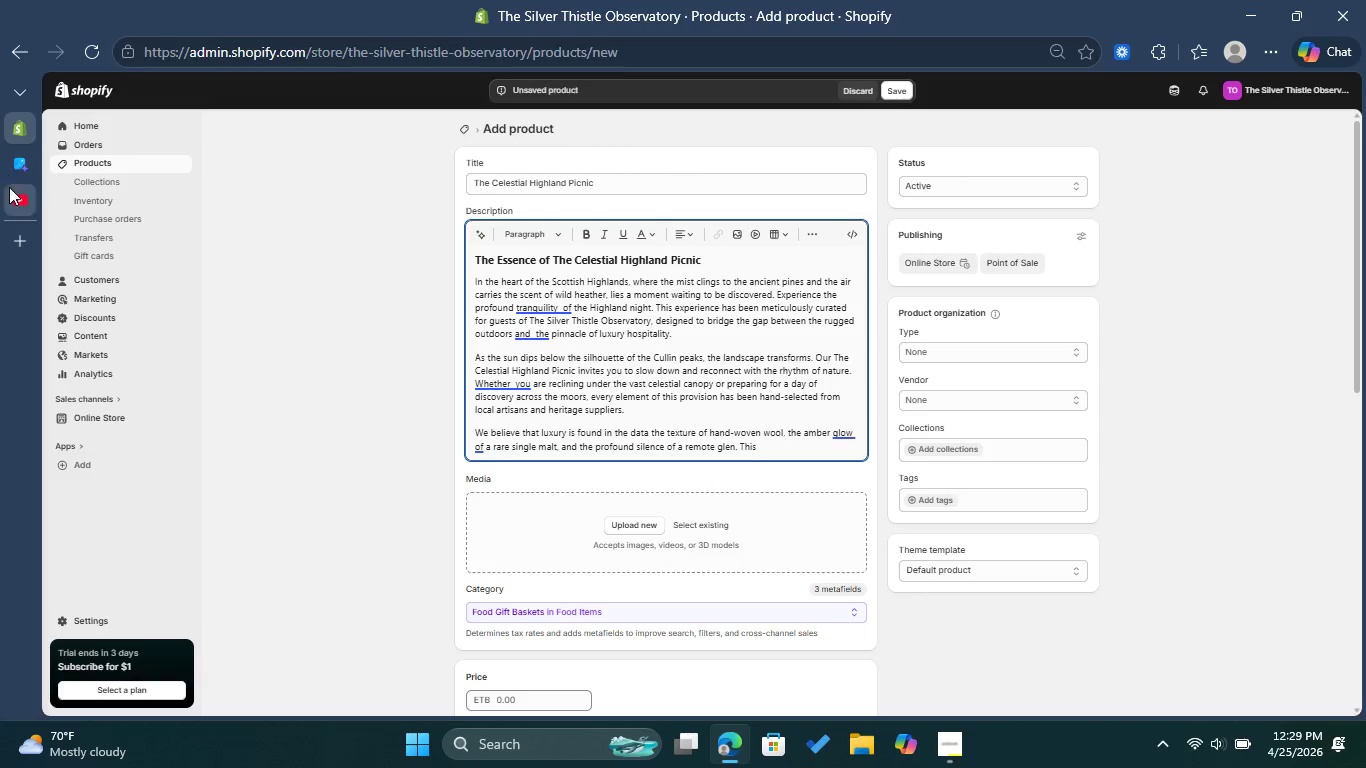 
wait(6.77)
 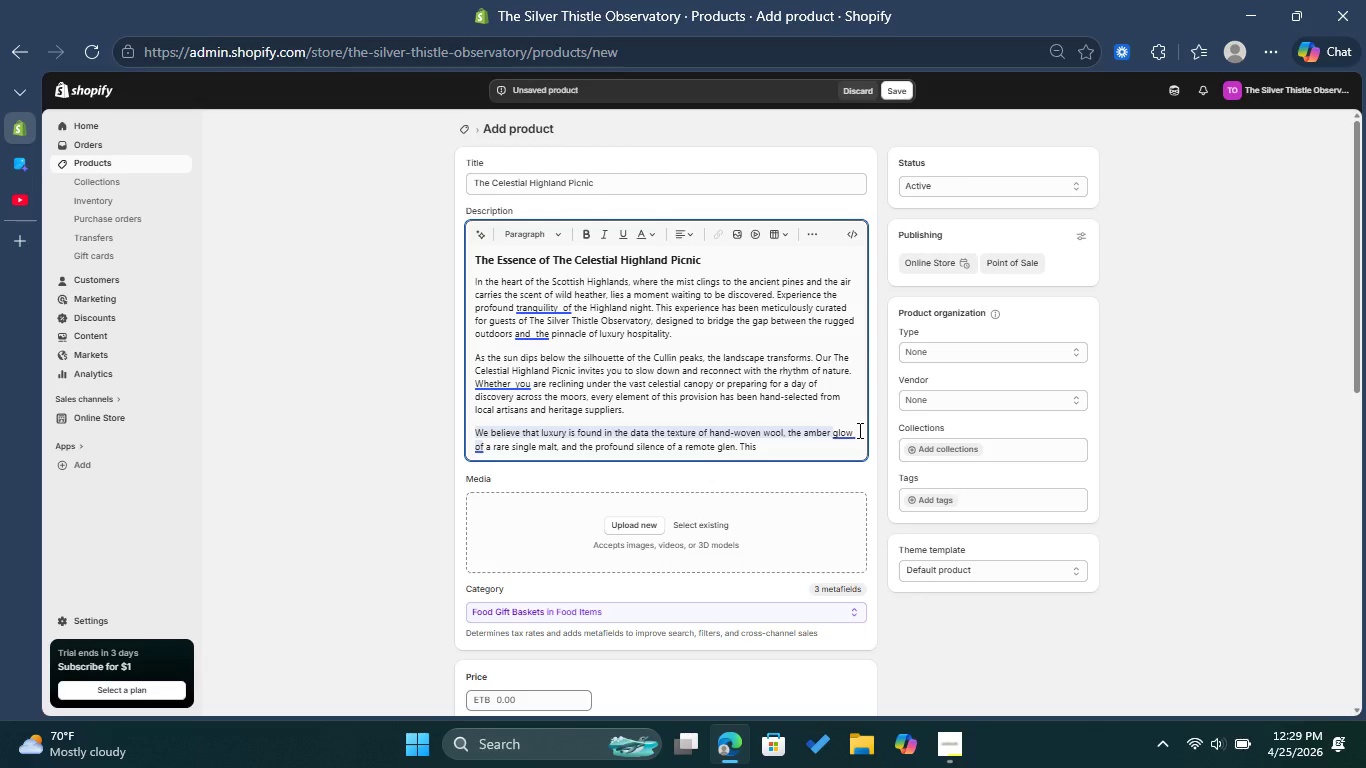 
left_click([301, 197])
 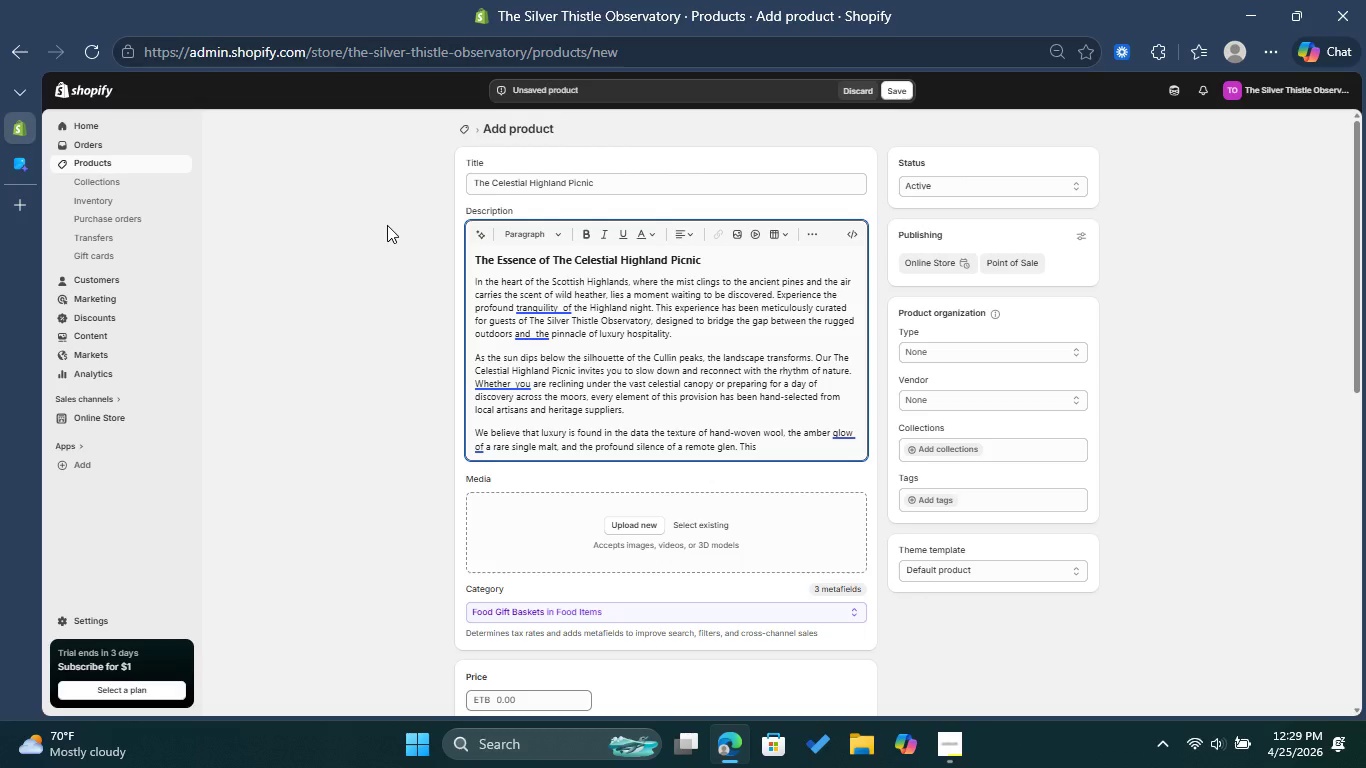 
wait(10.64)
 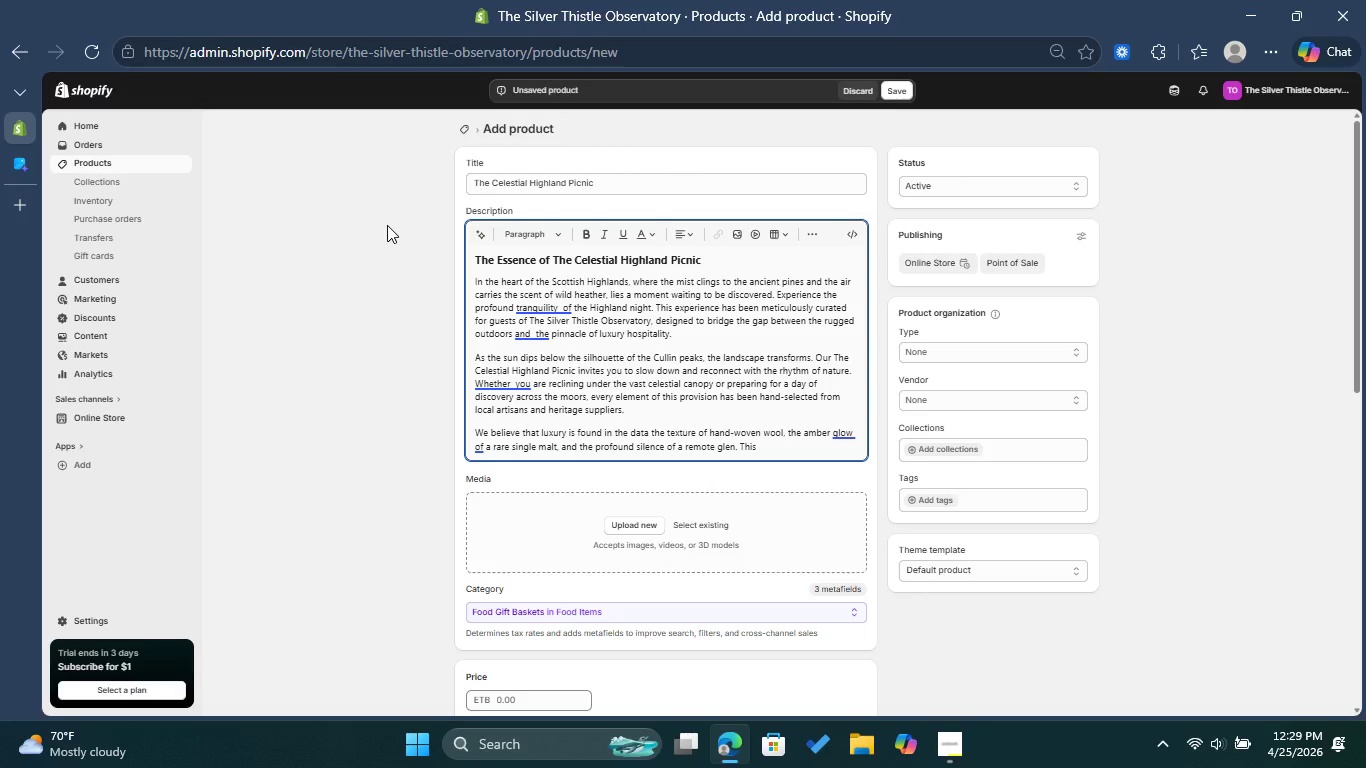 
type(is more than )
 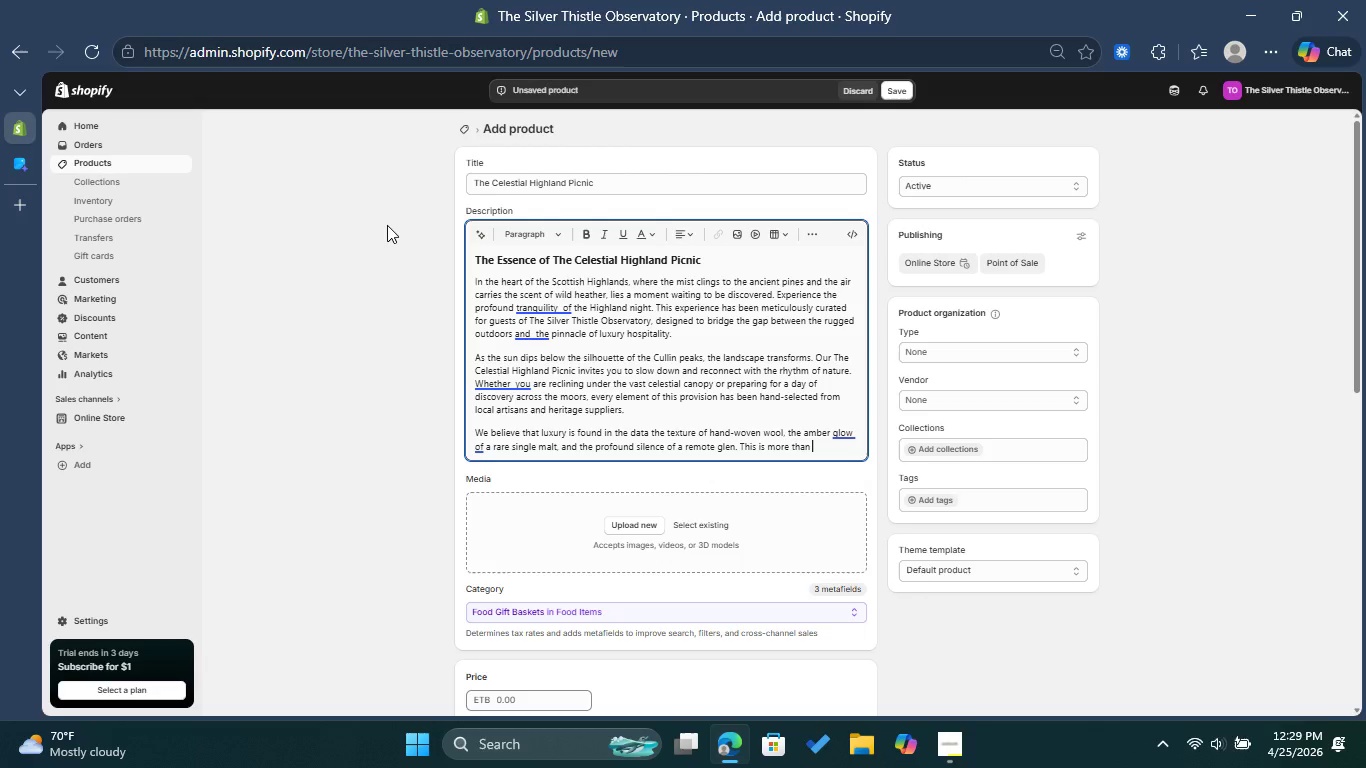 
key(Mute)
 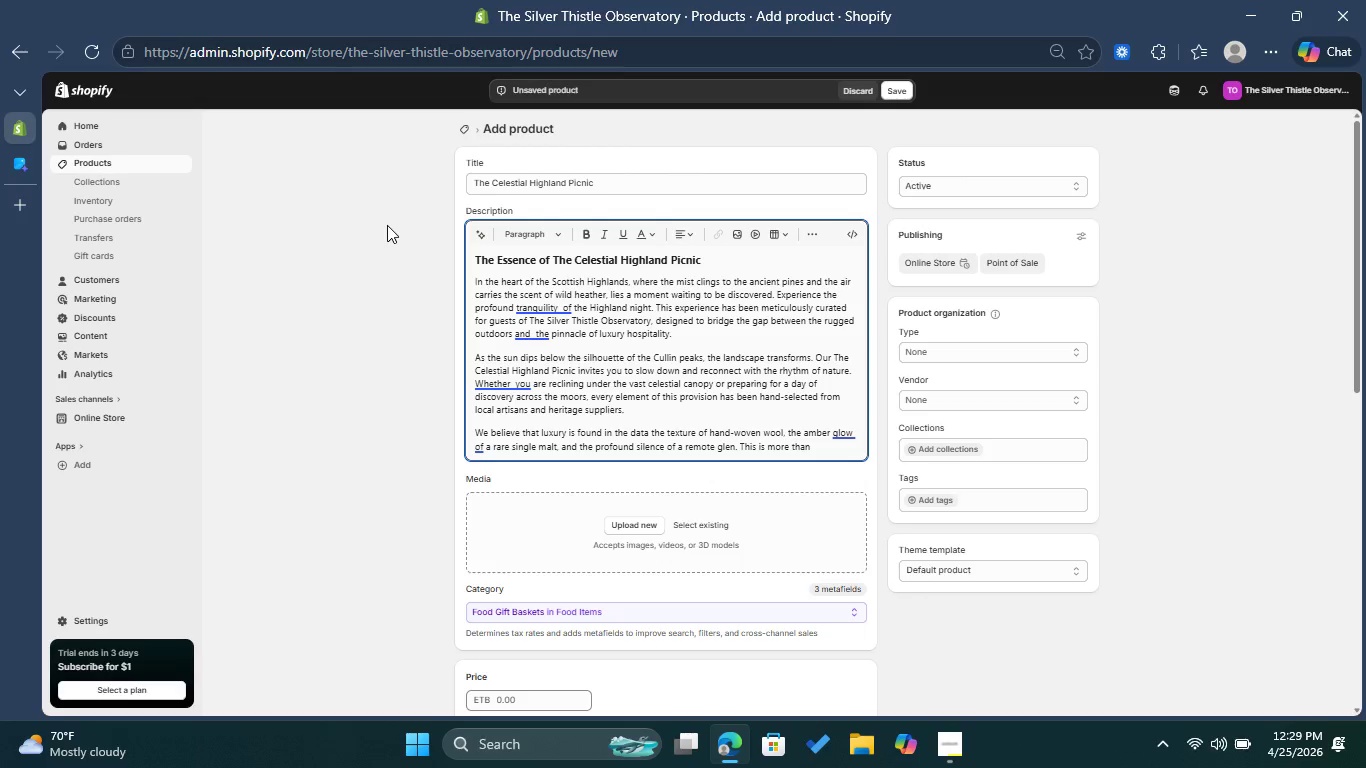 
wait(16.3)
 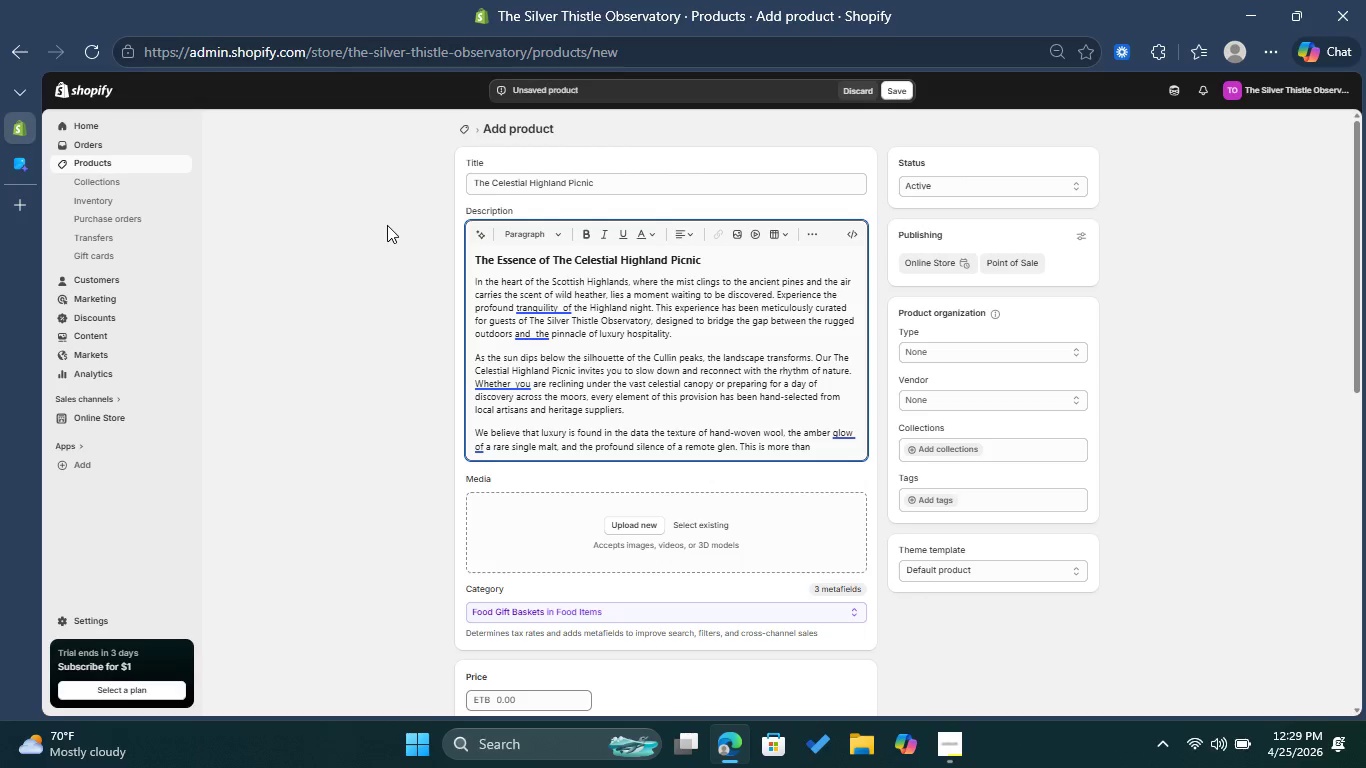 
type(a simple kit )
key(Backspace)
type(, it is a ritual od)
key(Backspace)
type(f comfort )
 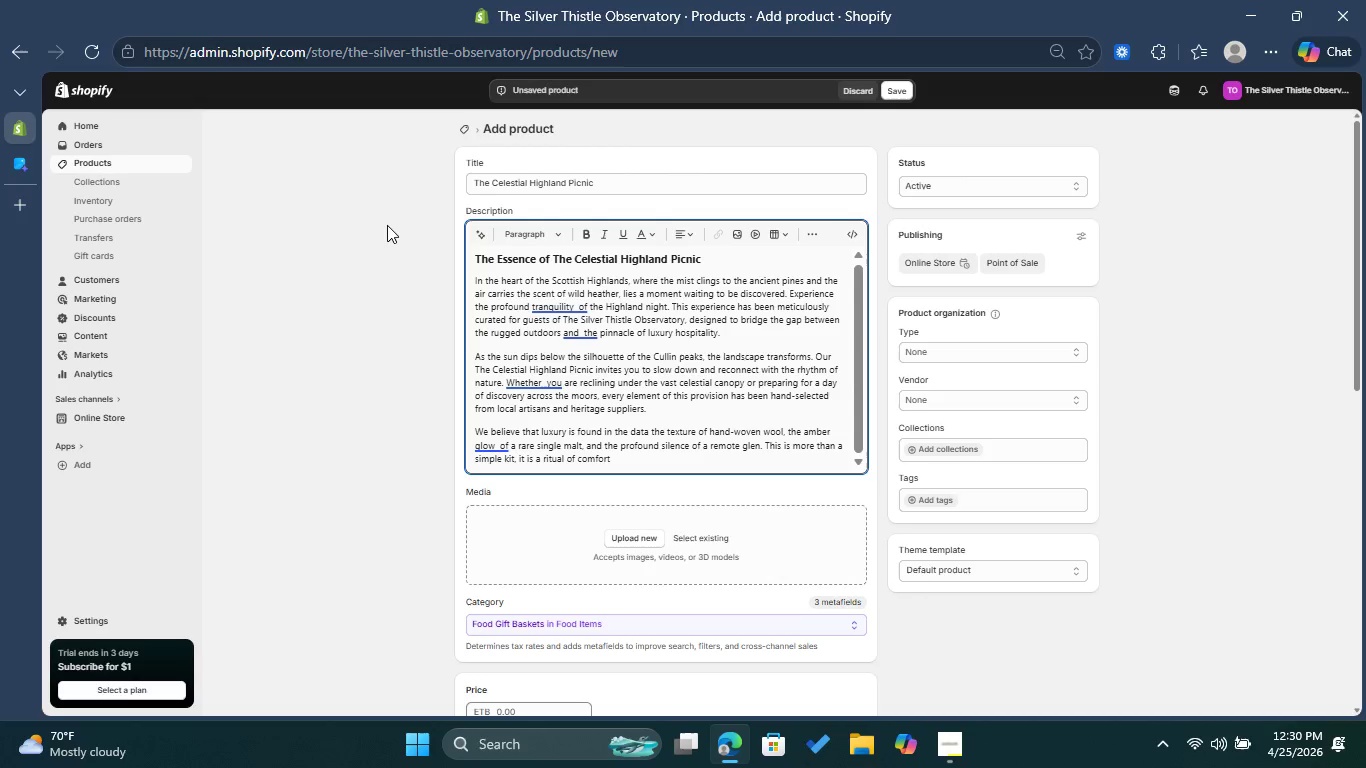 
type(and adventure )
key(Backspace)
type(, ensuring )
 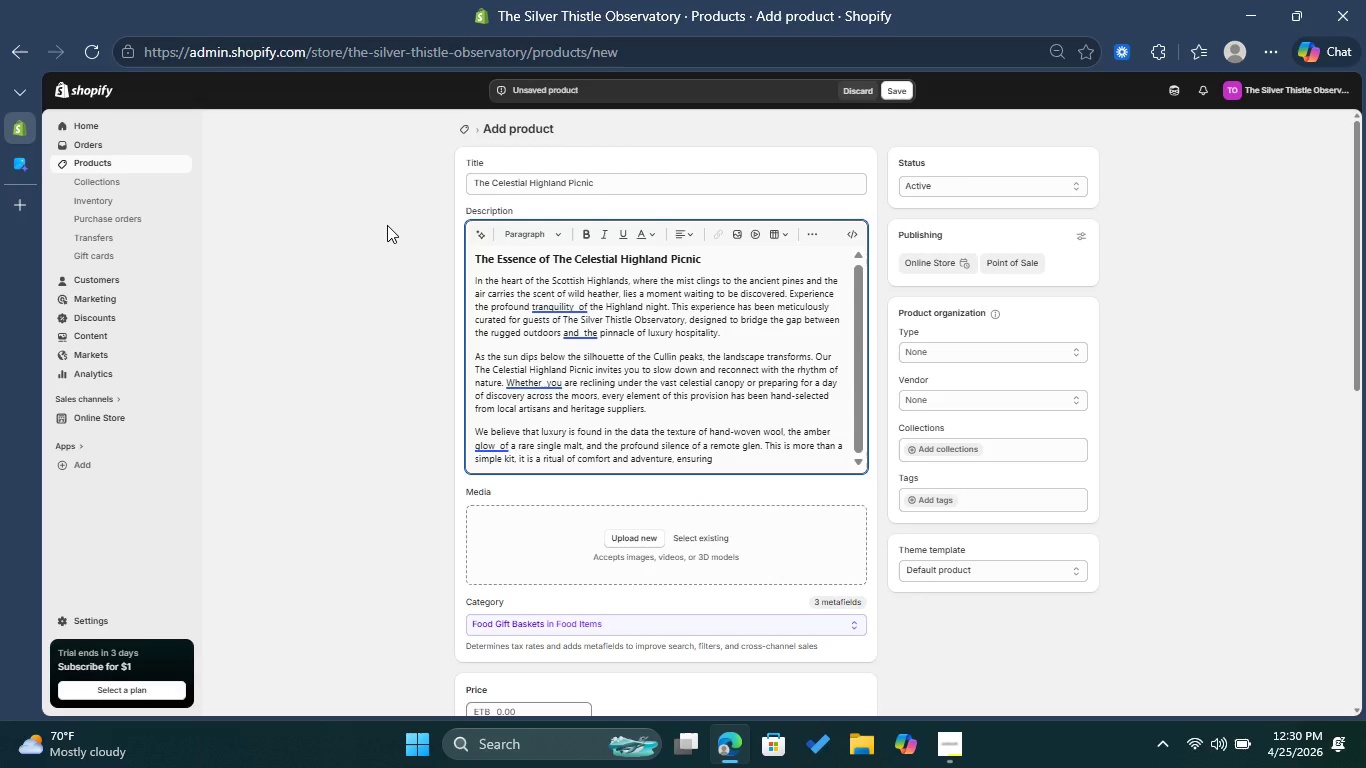 
type(your stay )
 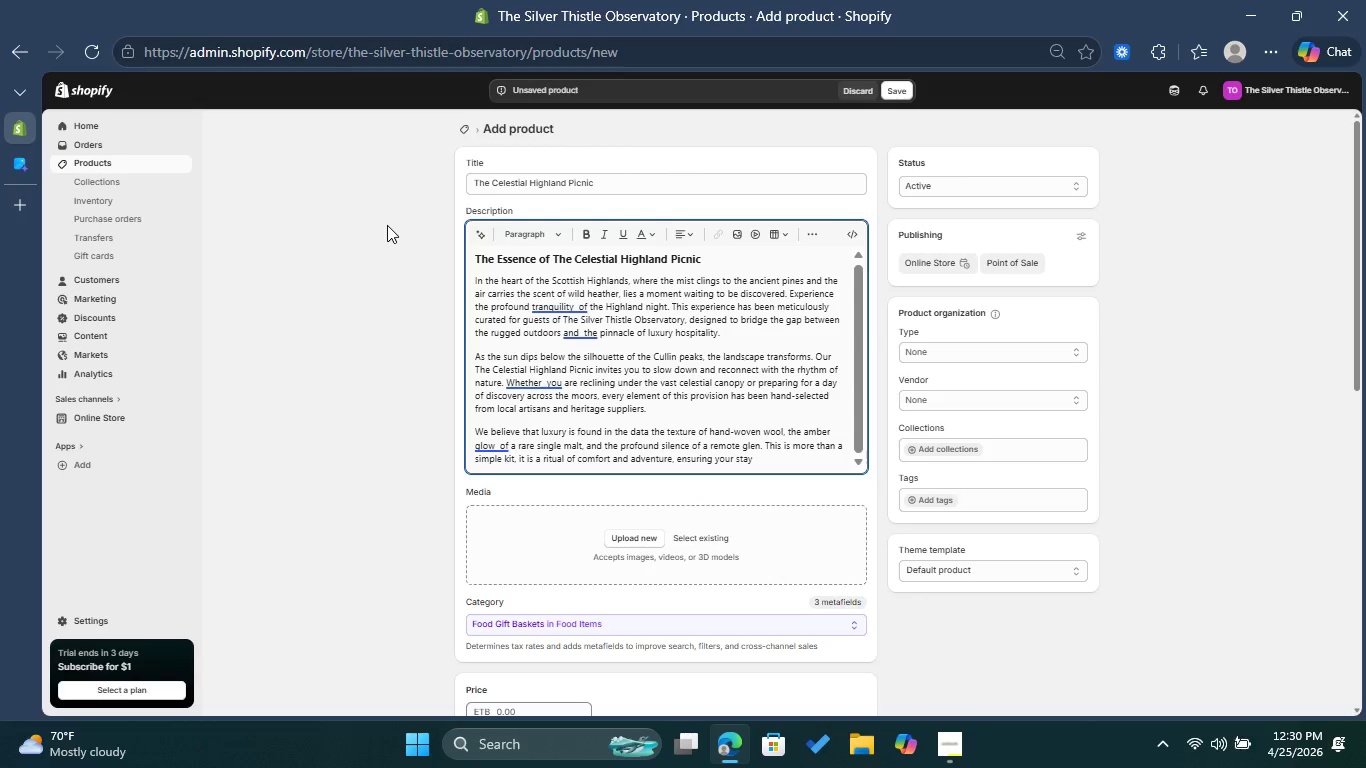 
type(at )
 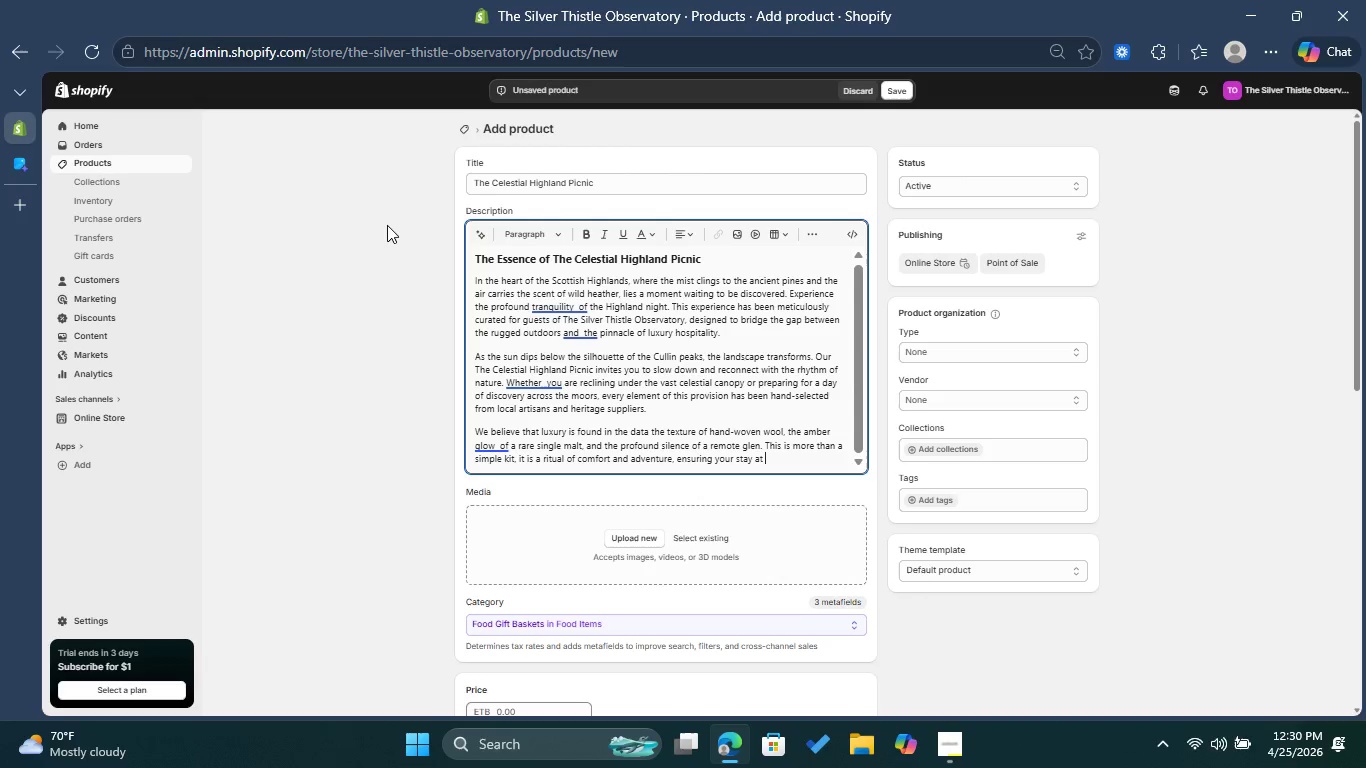 
type(our observatory )
 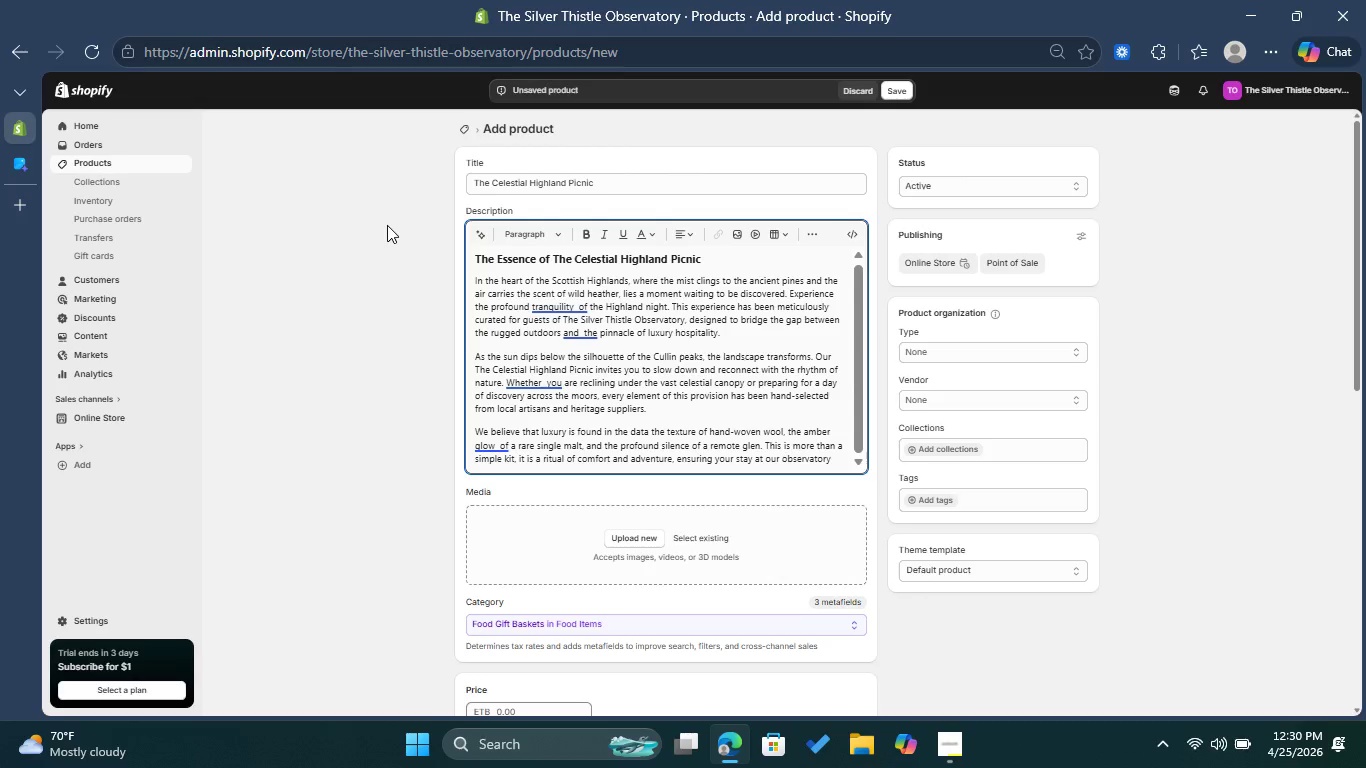 
wait(5.23)
 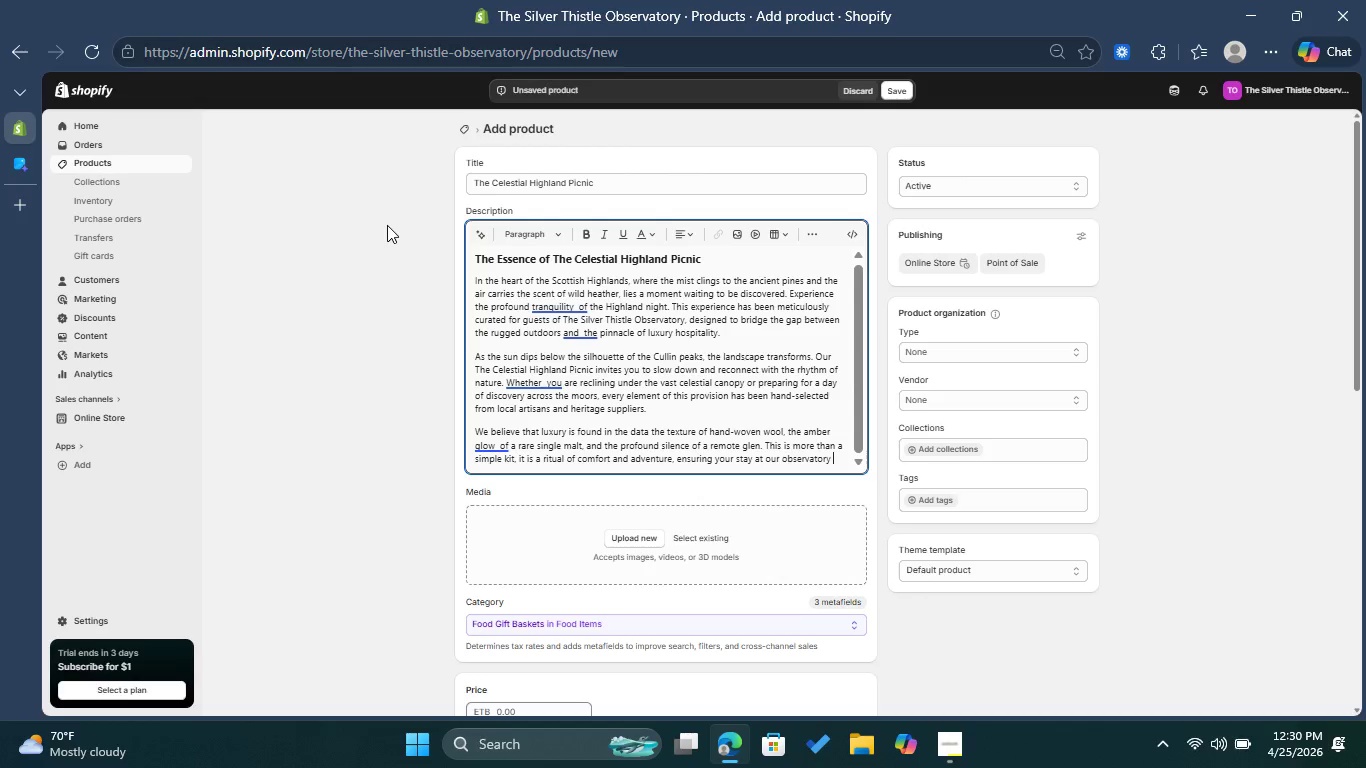 
type(is et)
 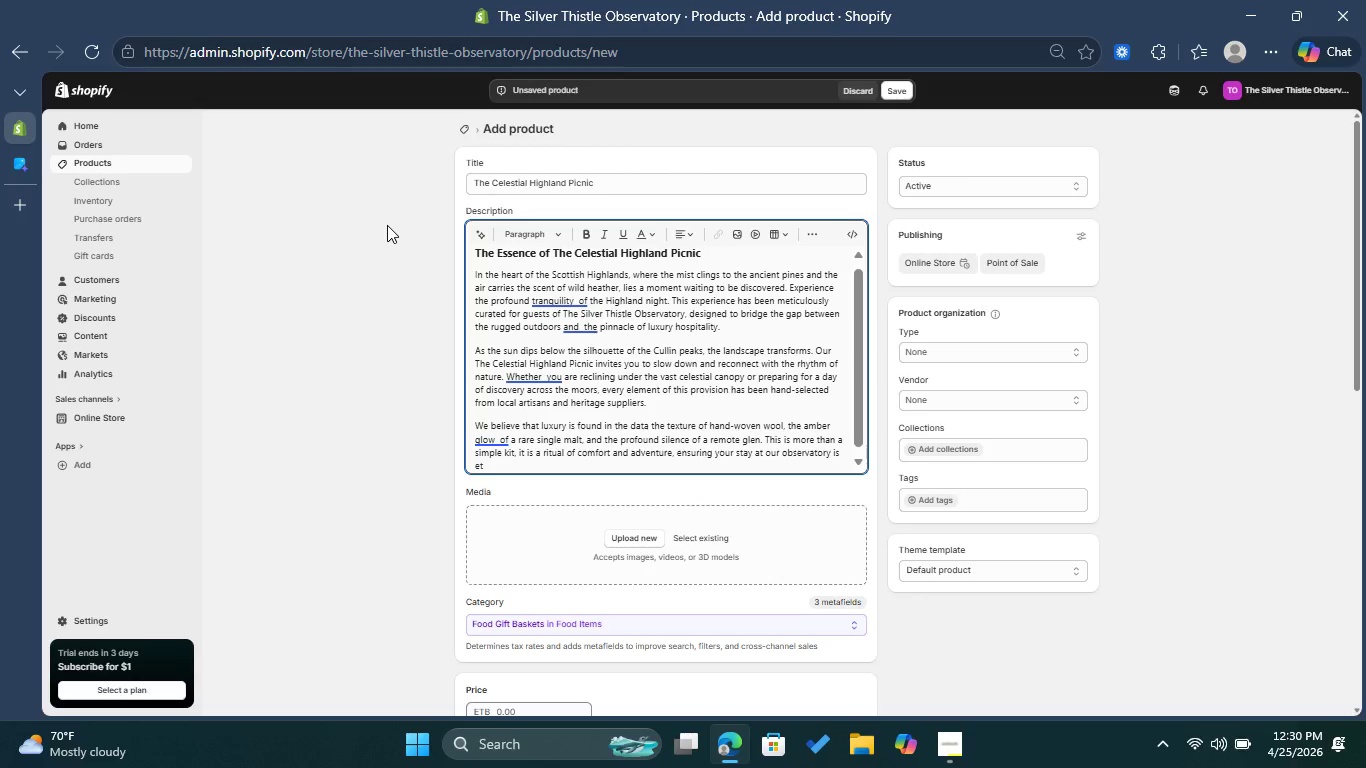 
type(ched )
 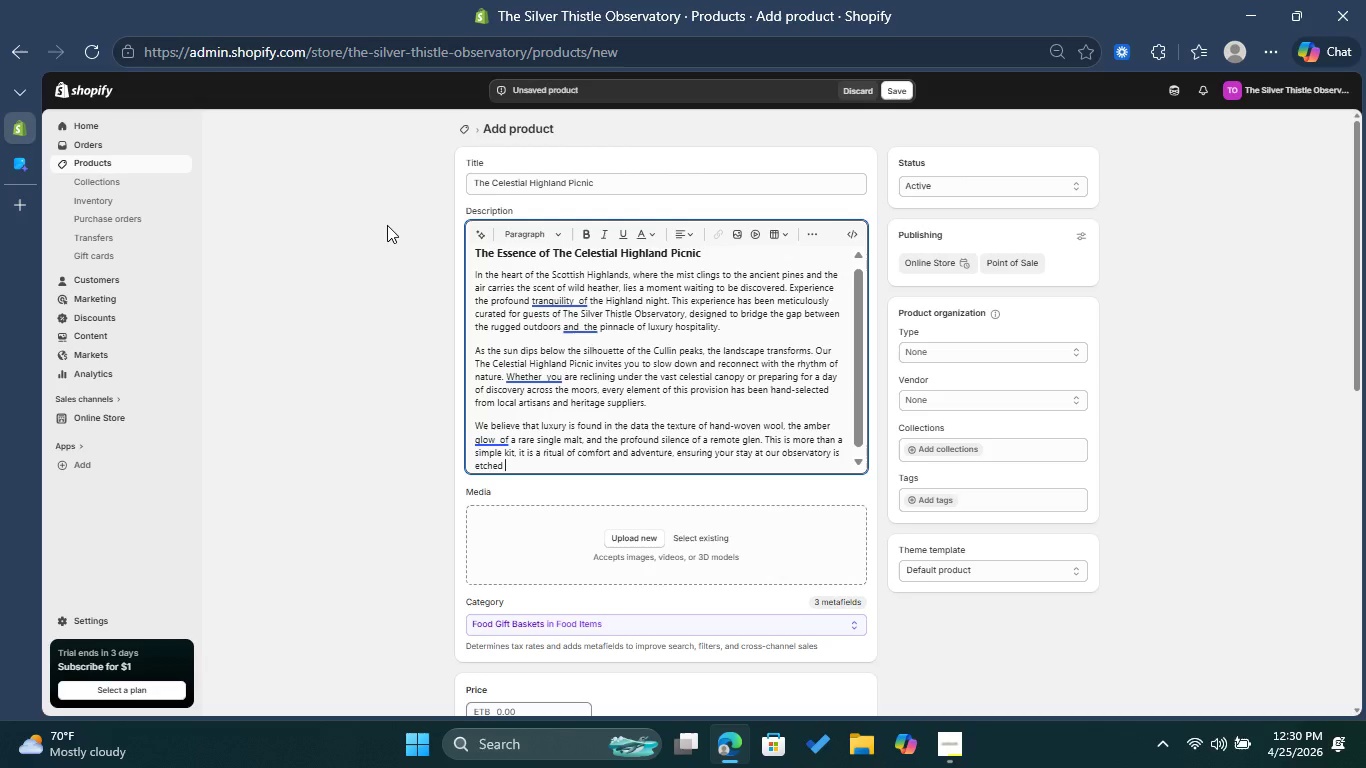 
type(in to a memory )
 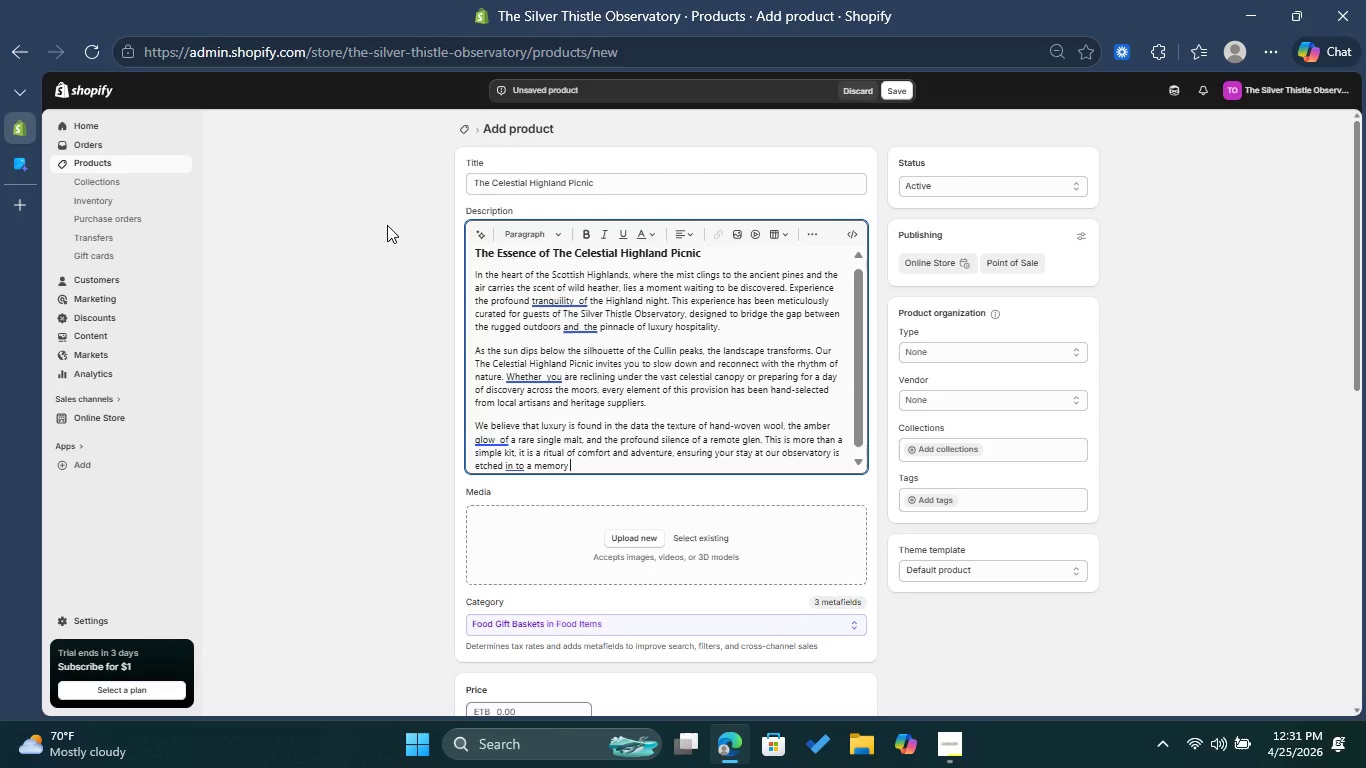 
type(like the very stone s)
key(Backspace)
key(Backspace)
type(s of the Highlands.)
 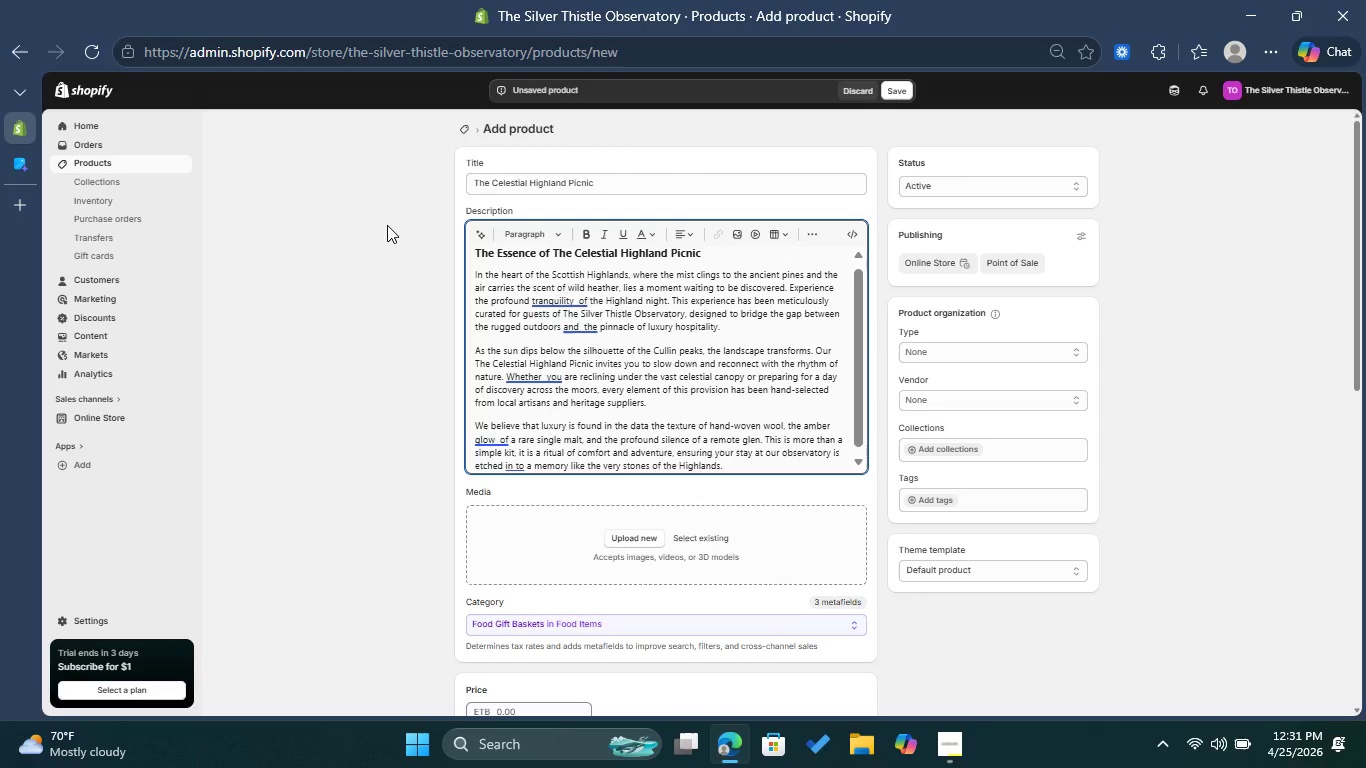 
key(Enter)
 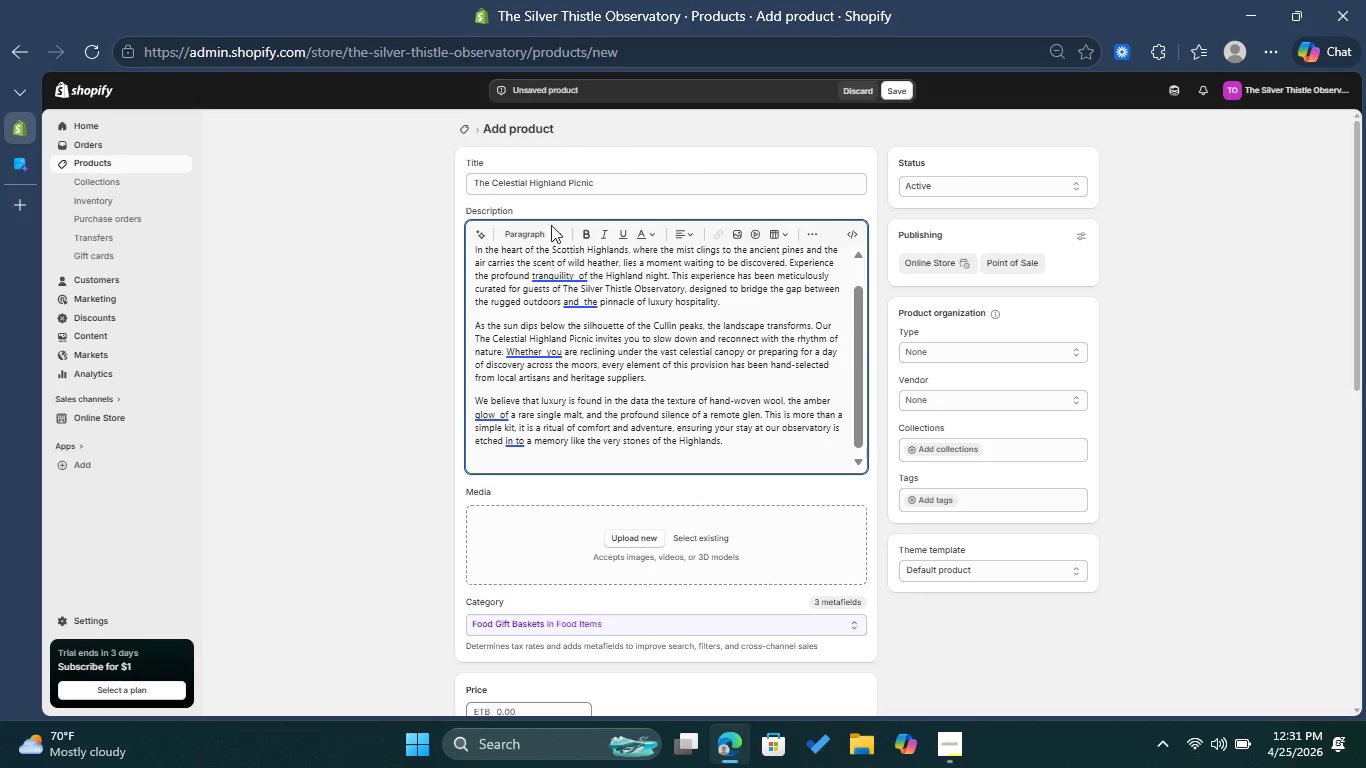 
left_click([538, 227])
 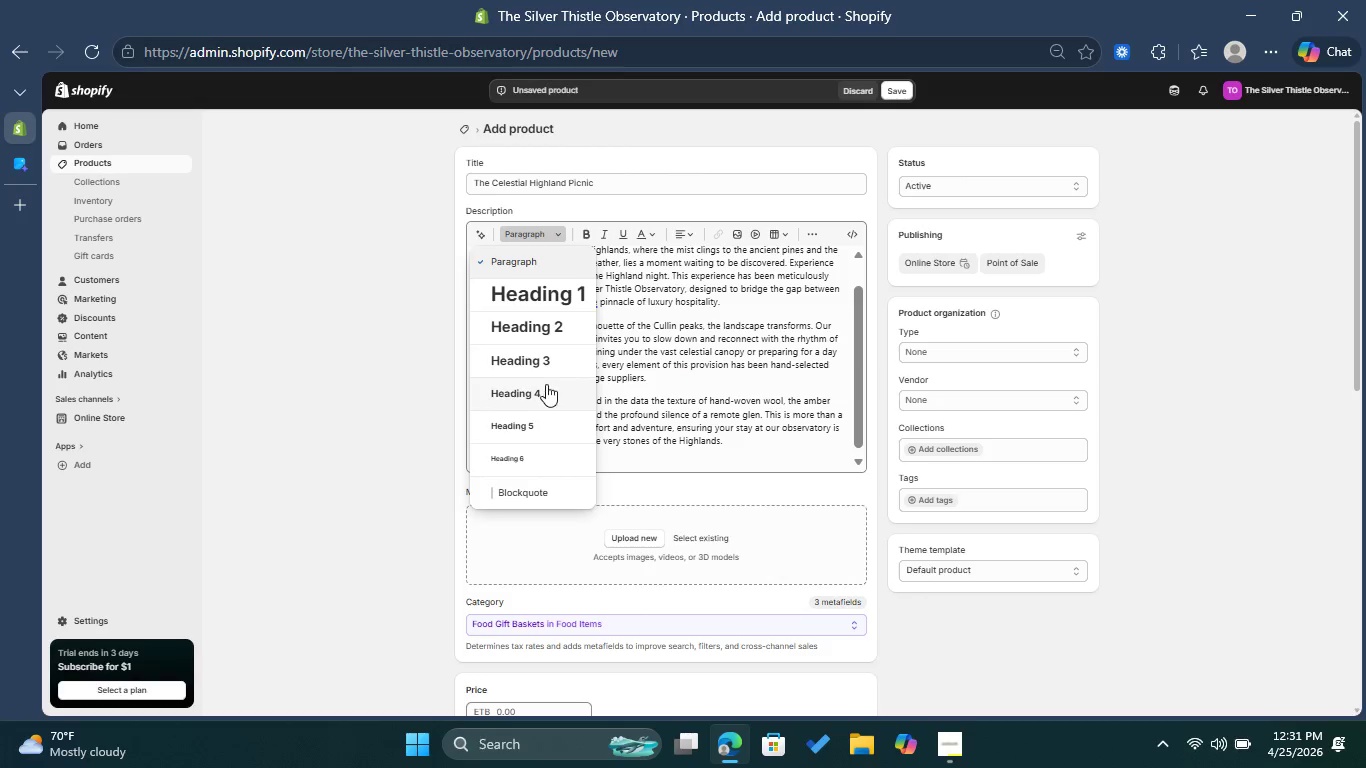 
left_click([546, 392])
 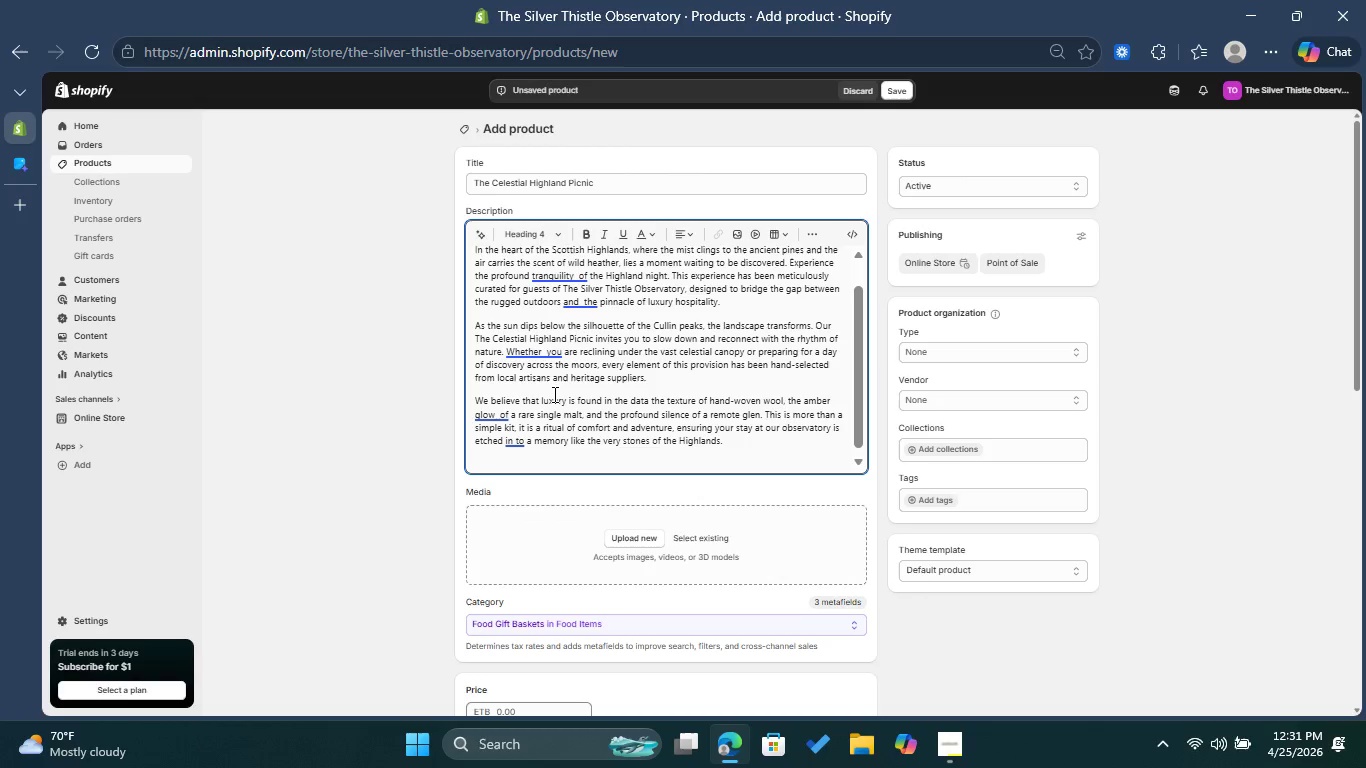 
type(The )
 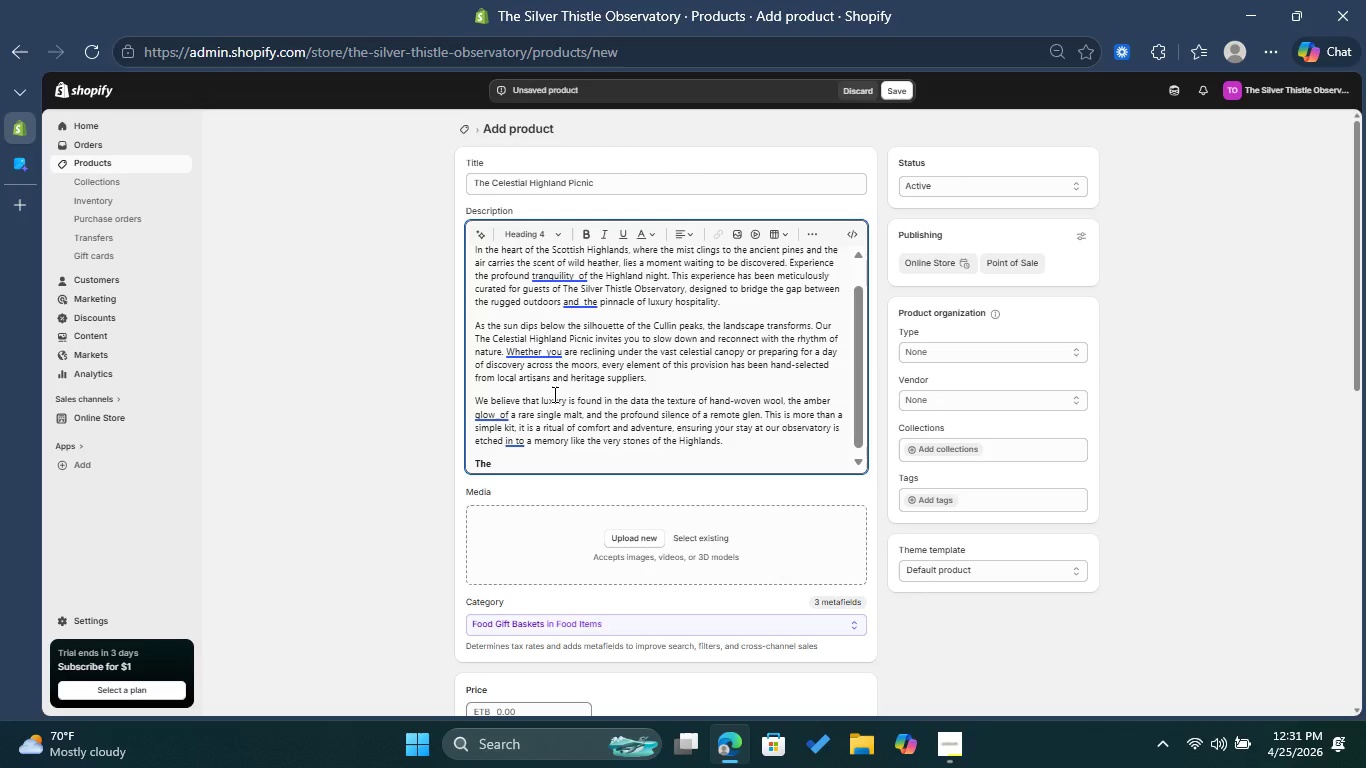 
type(Experiance Includes )
 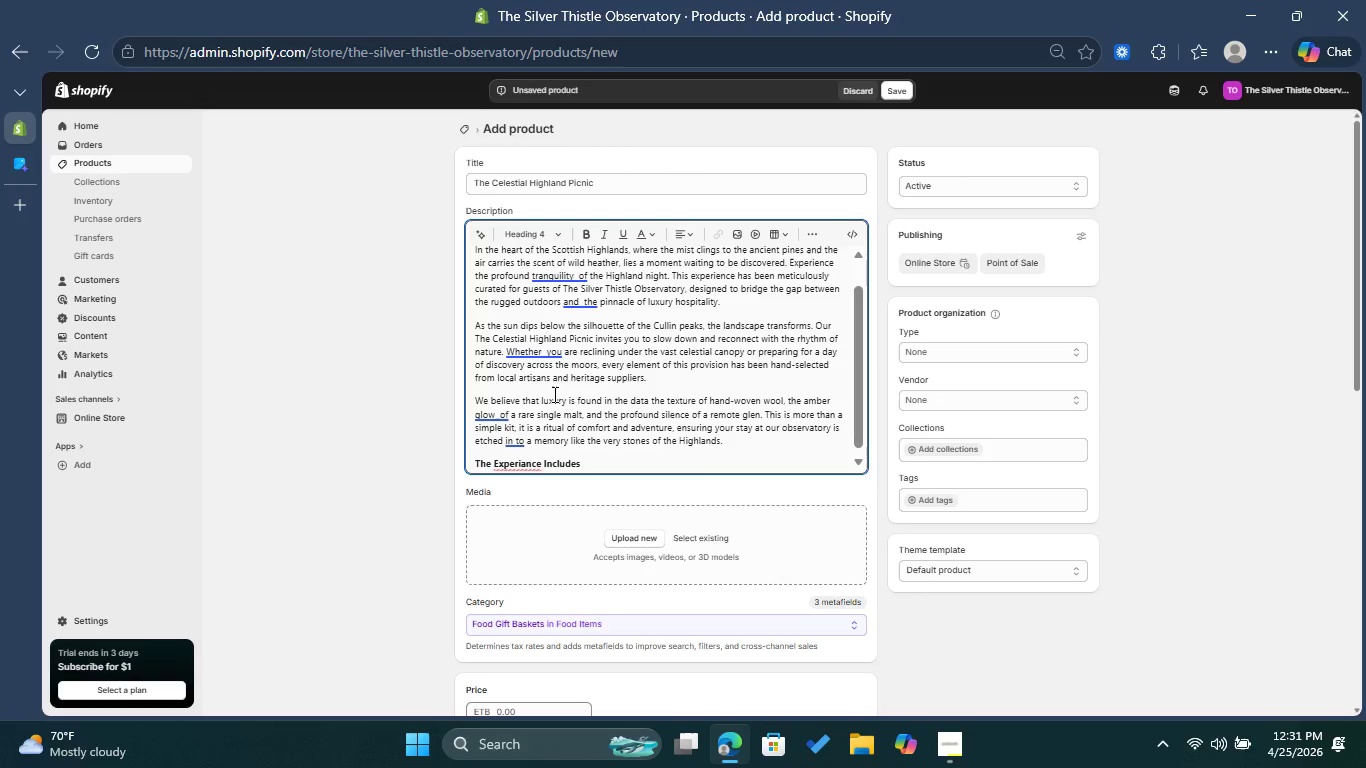 
left_click([525, 456])
 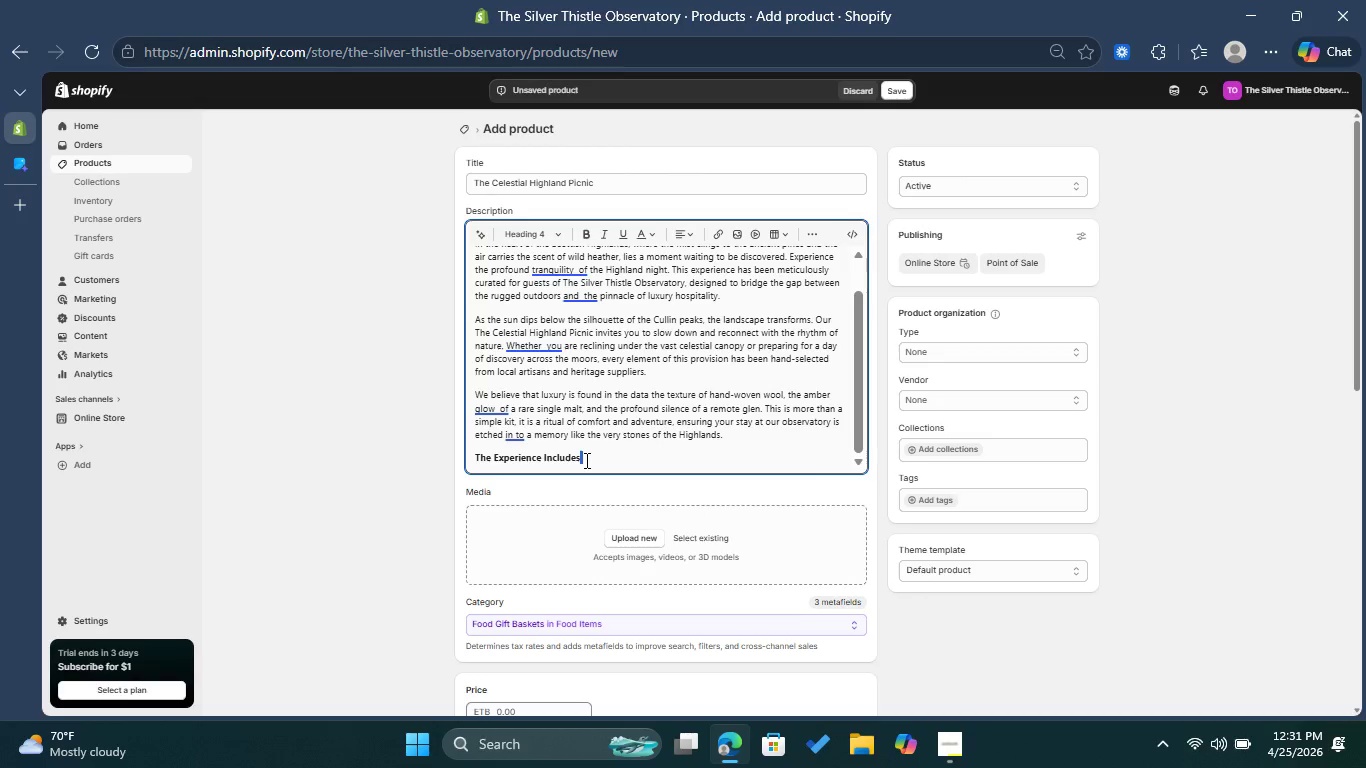 
left_click([593, 465])
 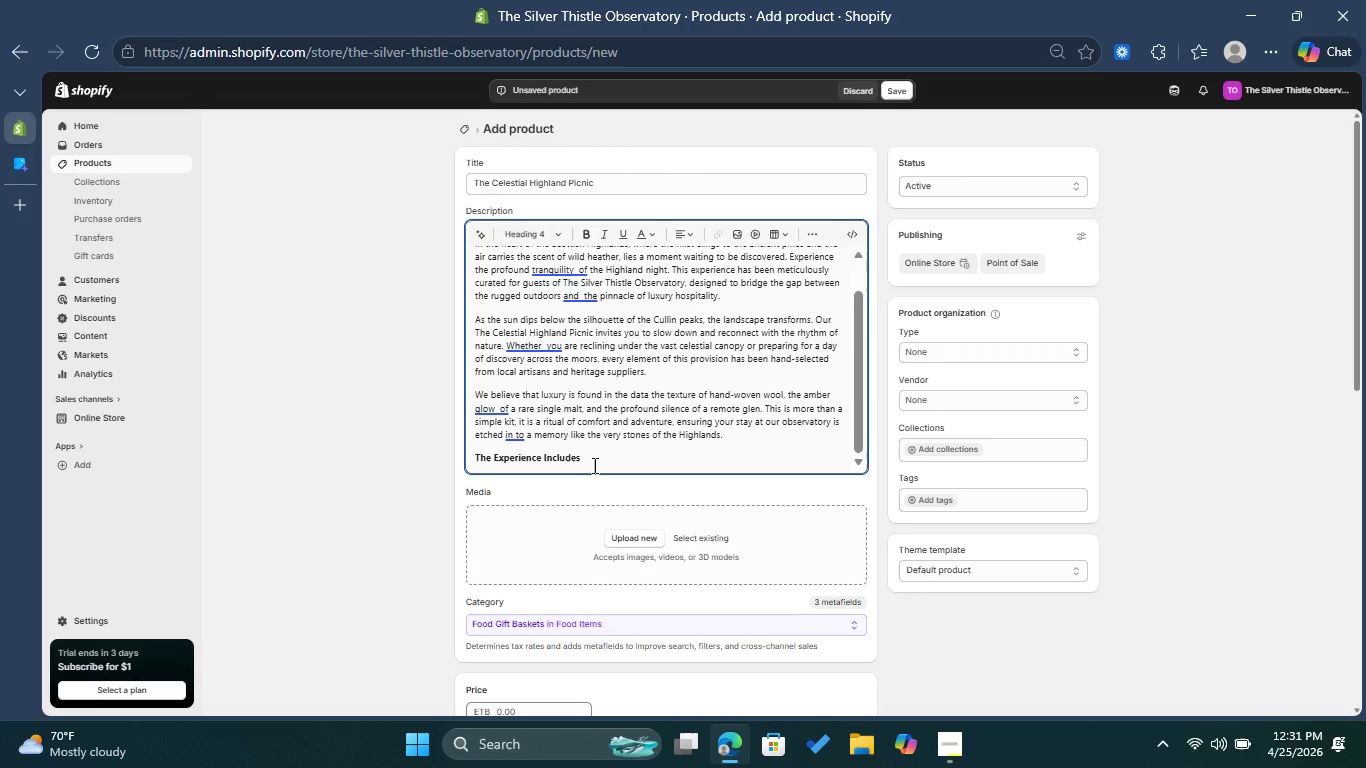 
key(Enter)
 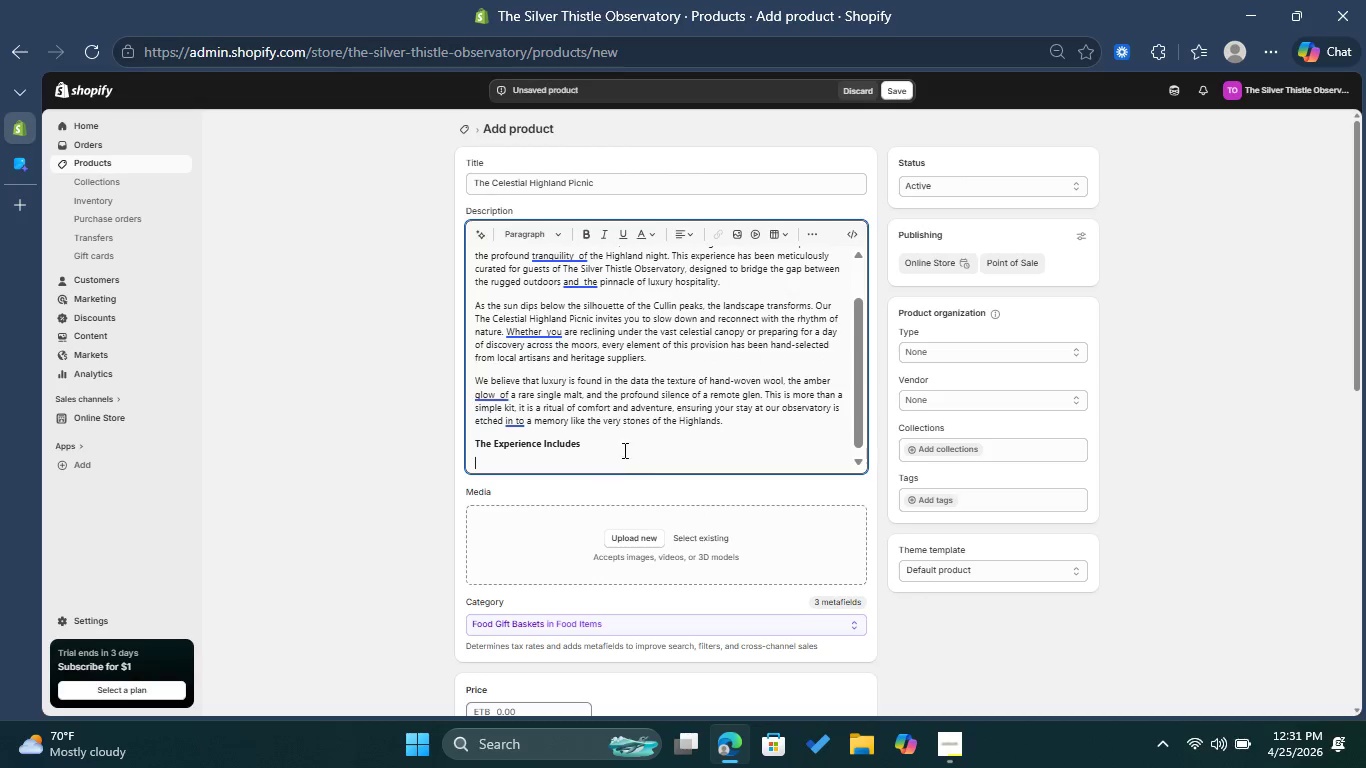 
left_click([814, 239])
 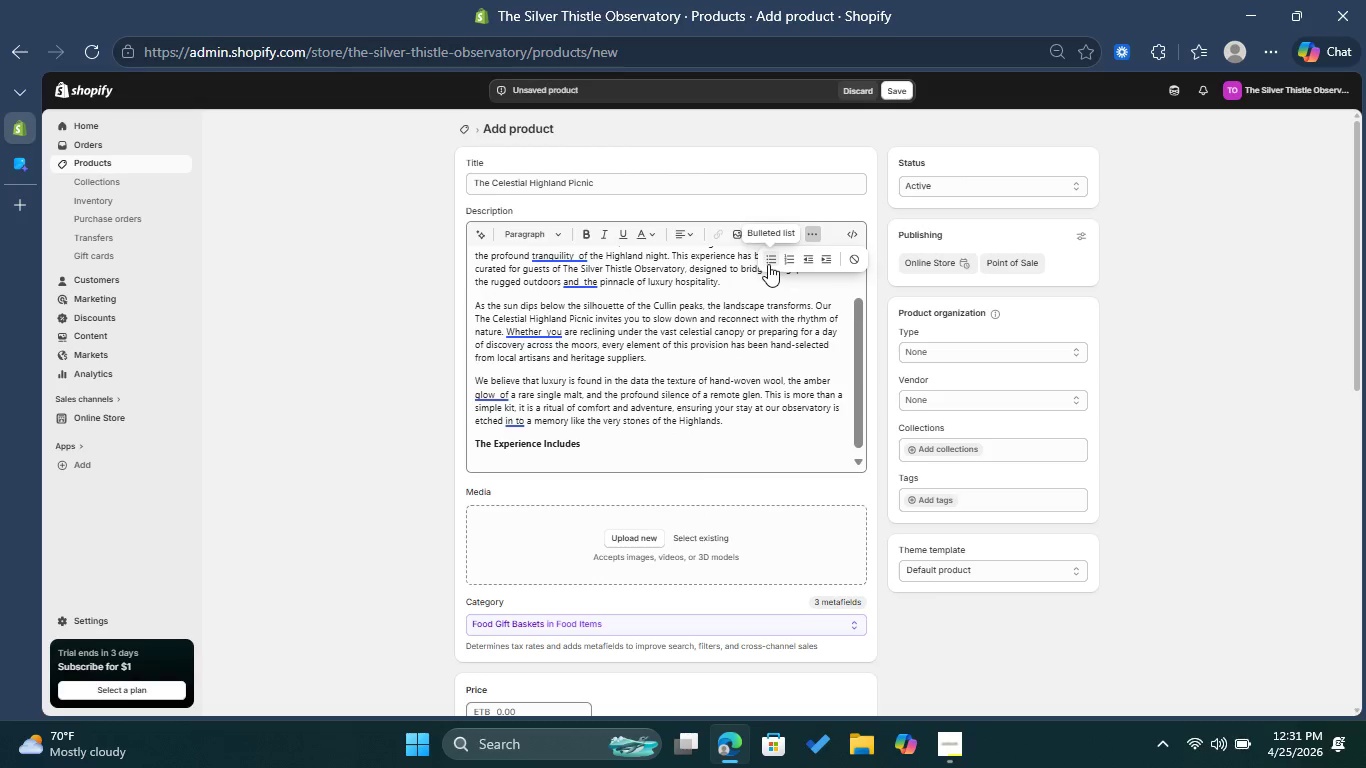 
left_click([774, 259])
 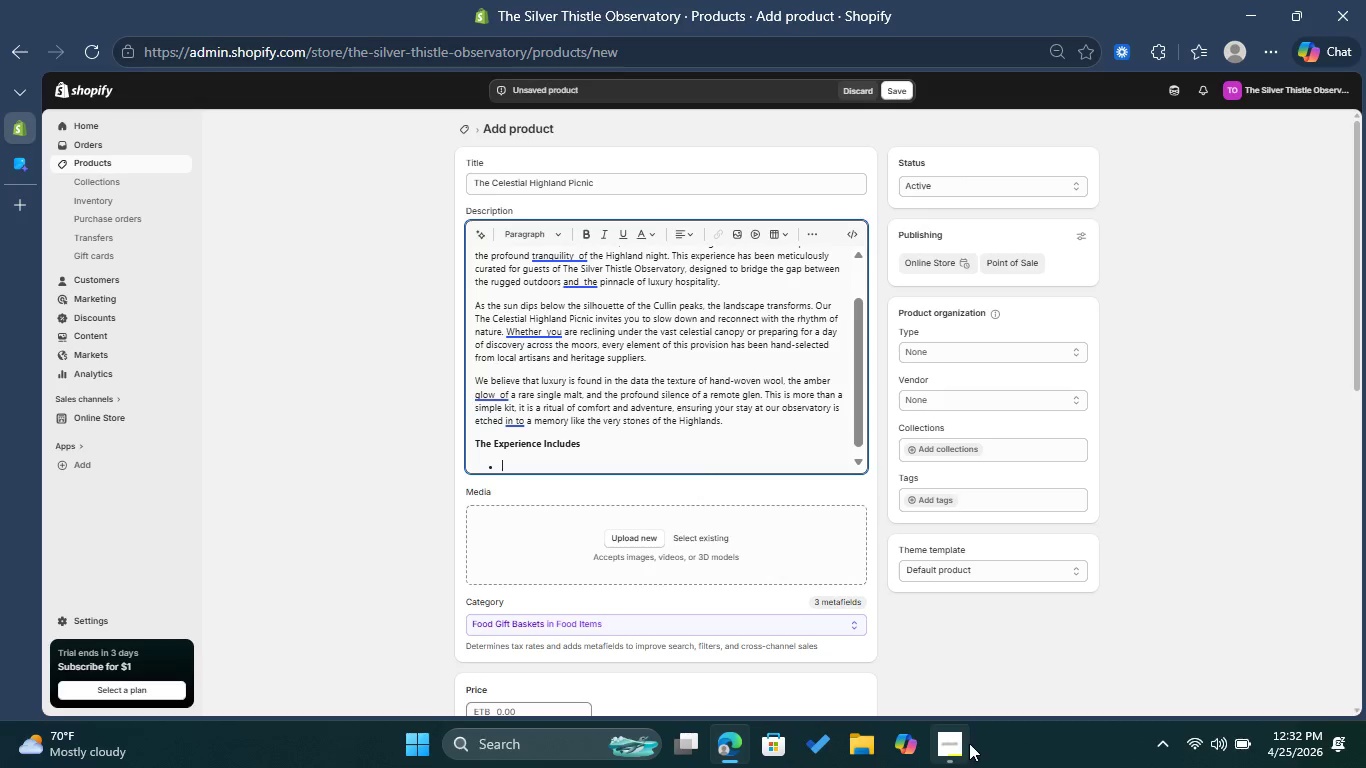 
left_click([967, 743])